 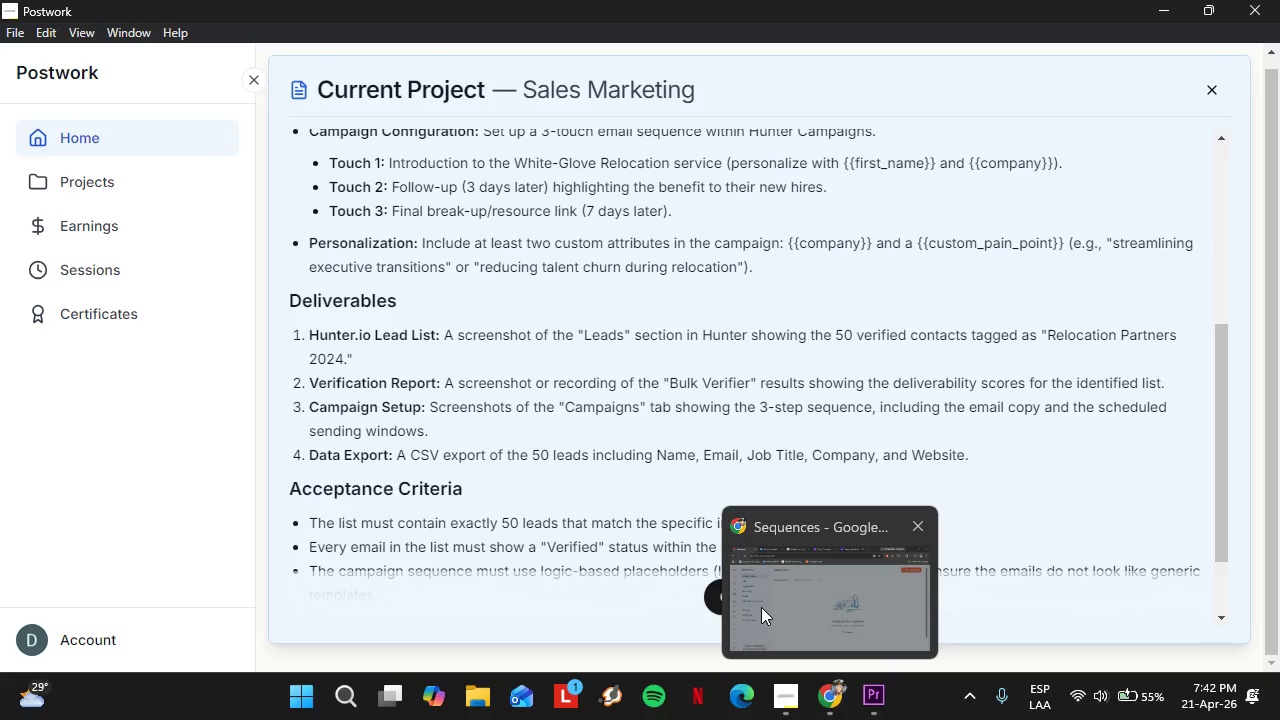 
scroll: coordinate [254, 560], scroll_direction: down, amount: 1.0
 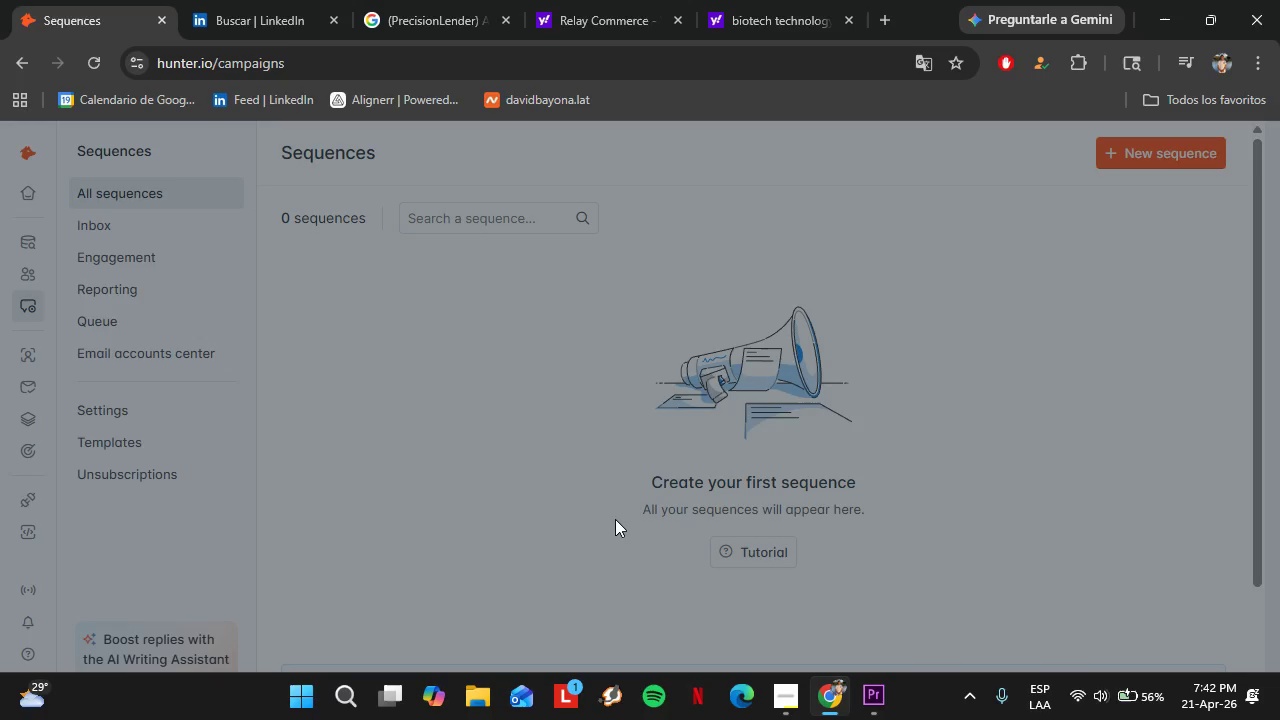 
left_click([1193, 148])
 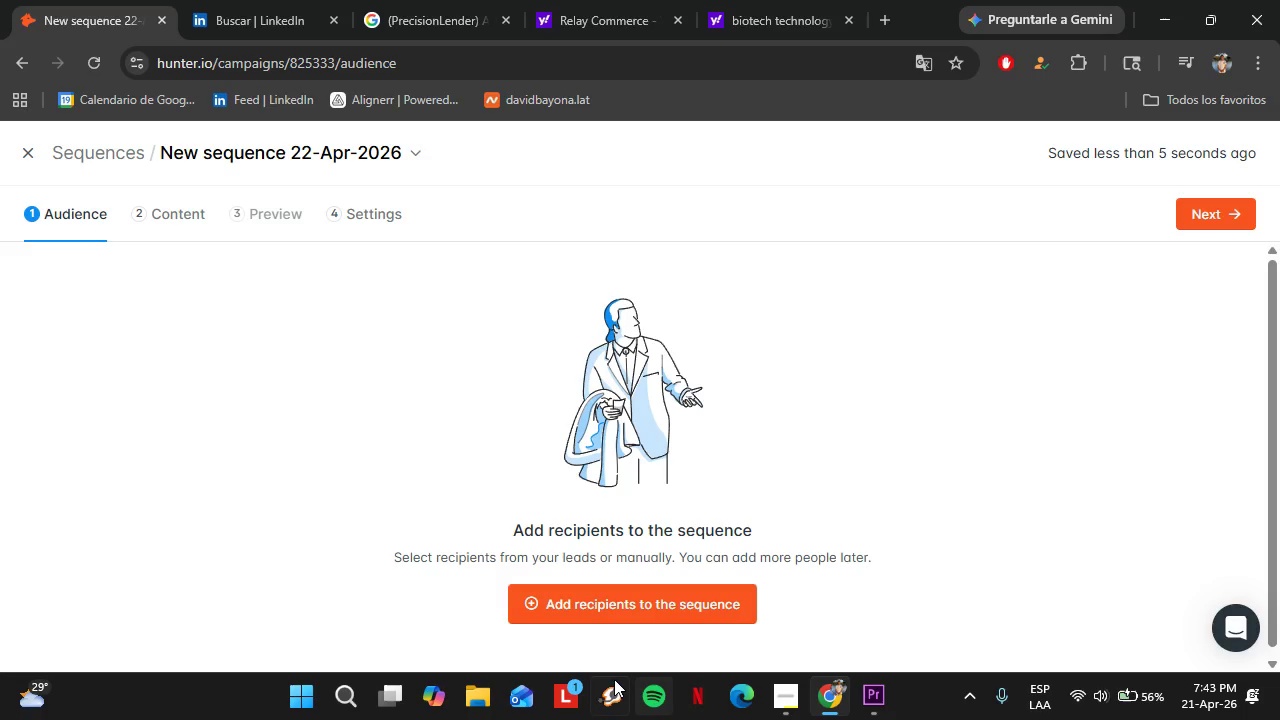 
wait(51.92)
 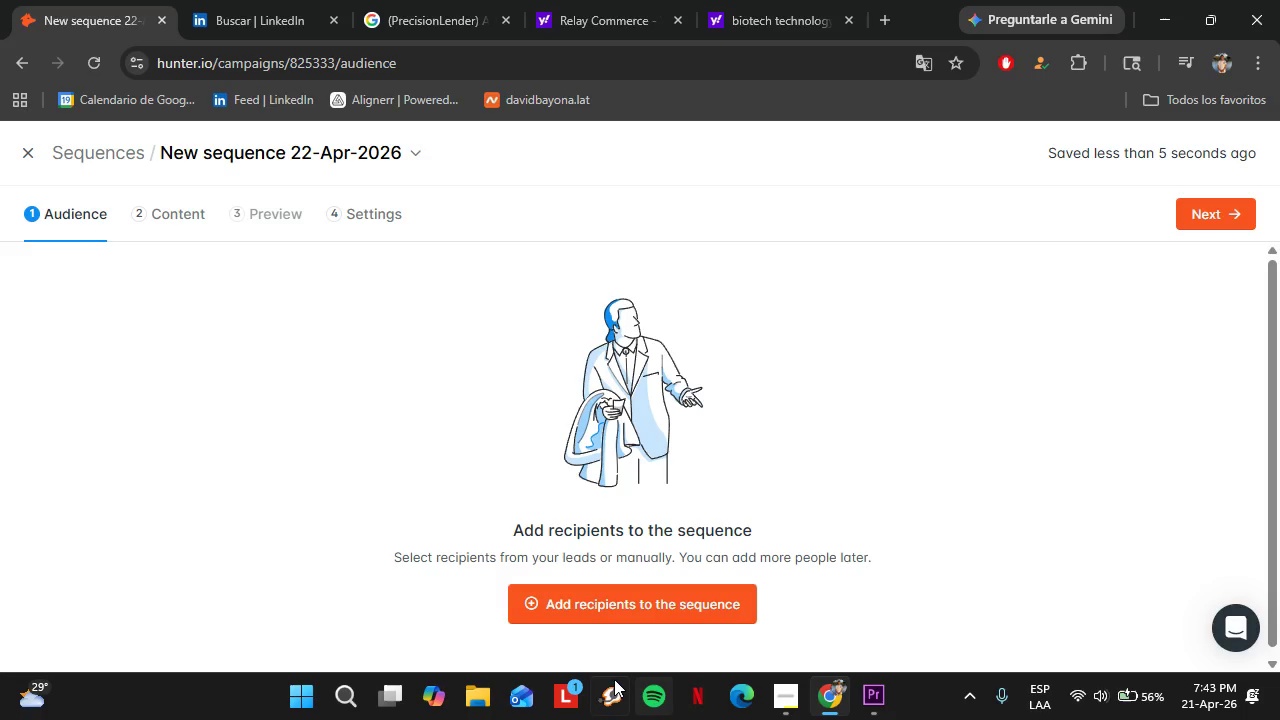 
mouse_move([173, 236])
 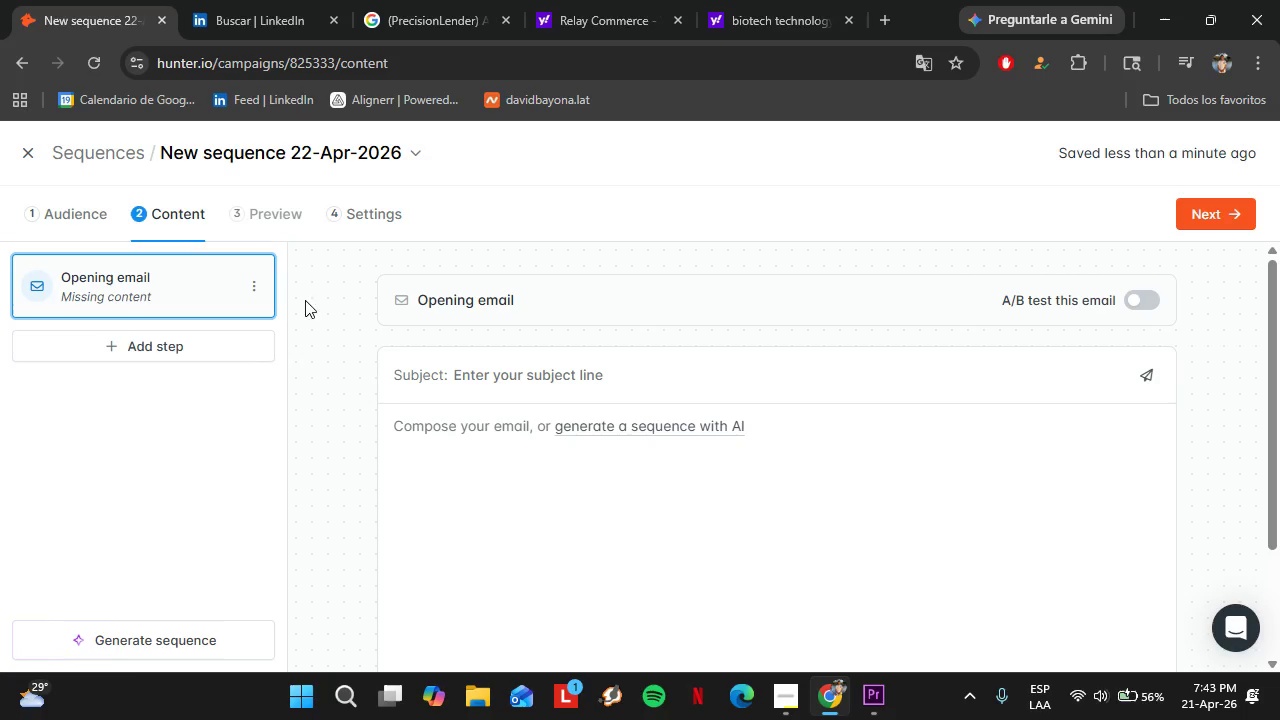 
wait(5.78)
 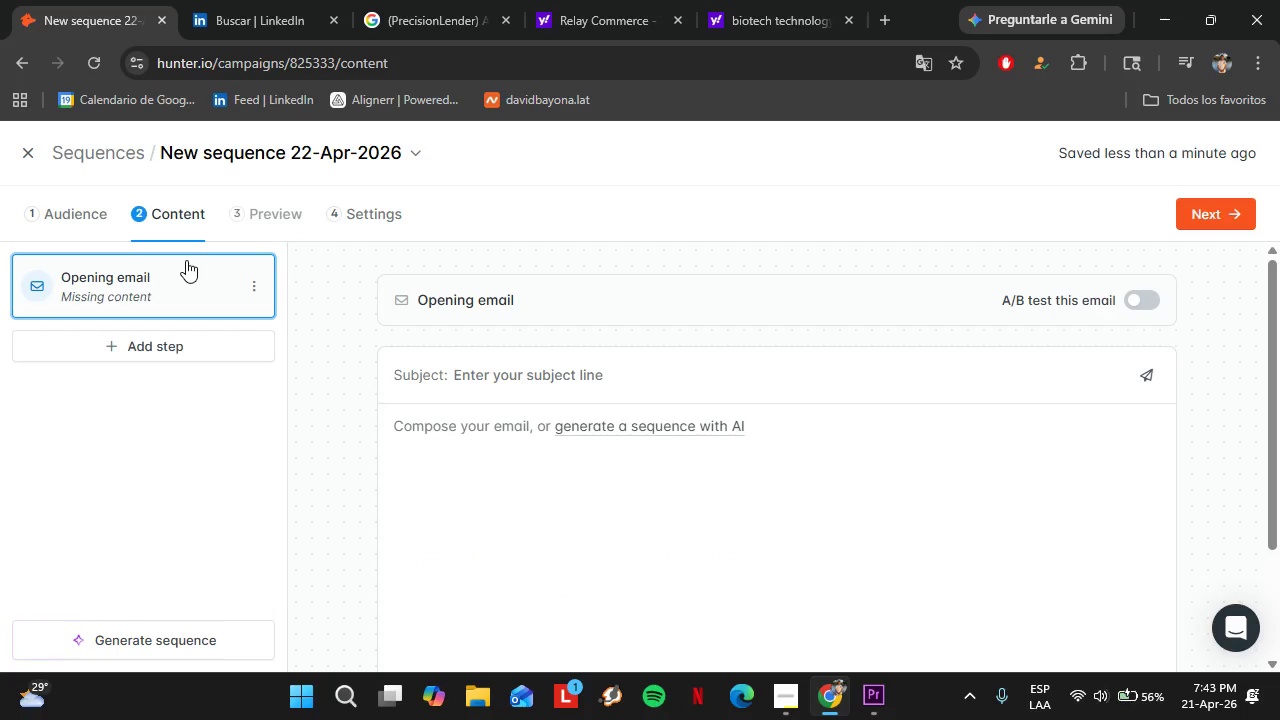 
left_click([586, 383])
 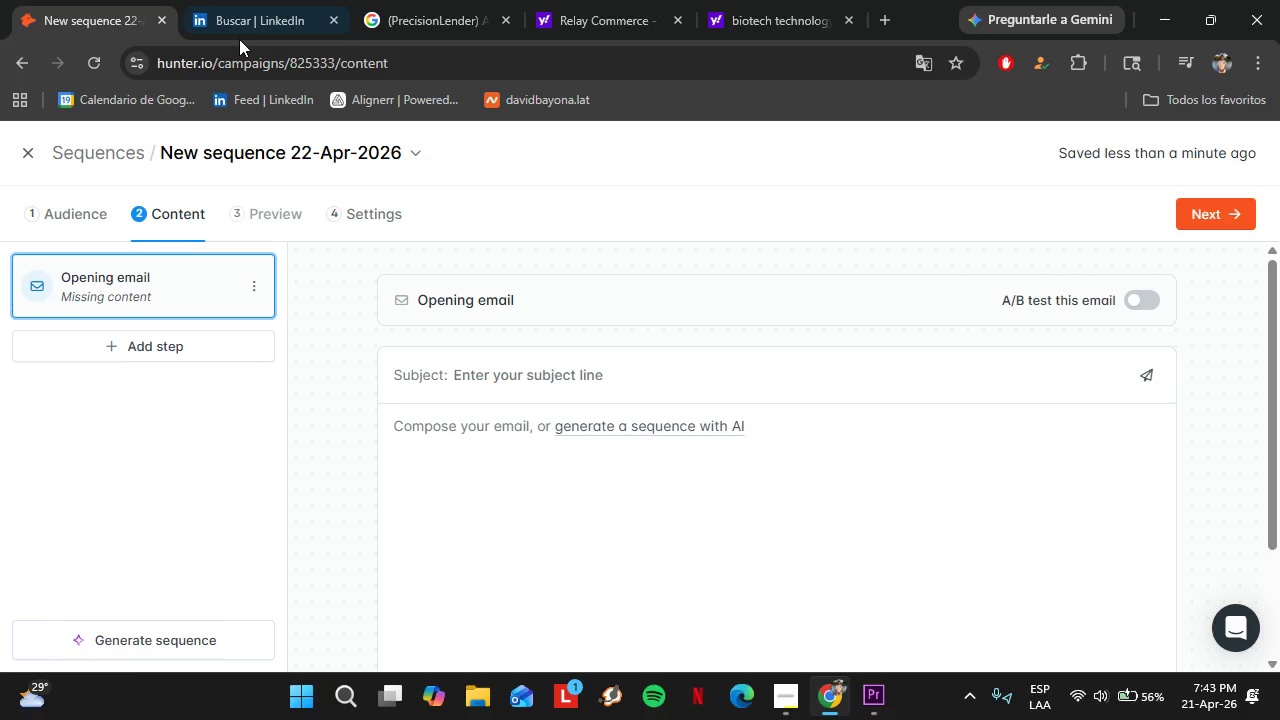 
wait(5.62)
 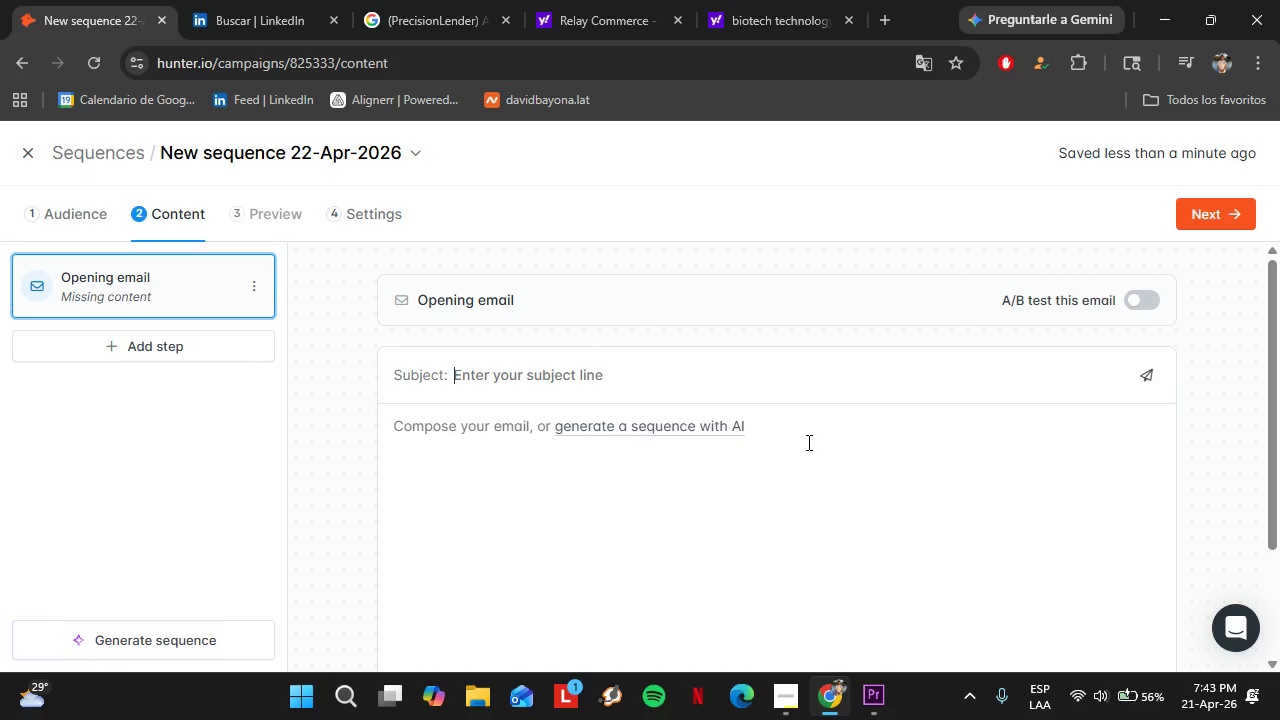 
scroll: coordinate [347, 429], scroll_direction: down, amount: 1.0
 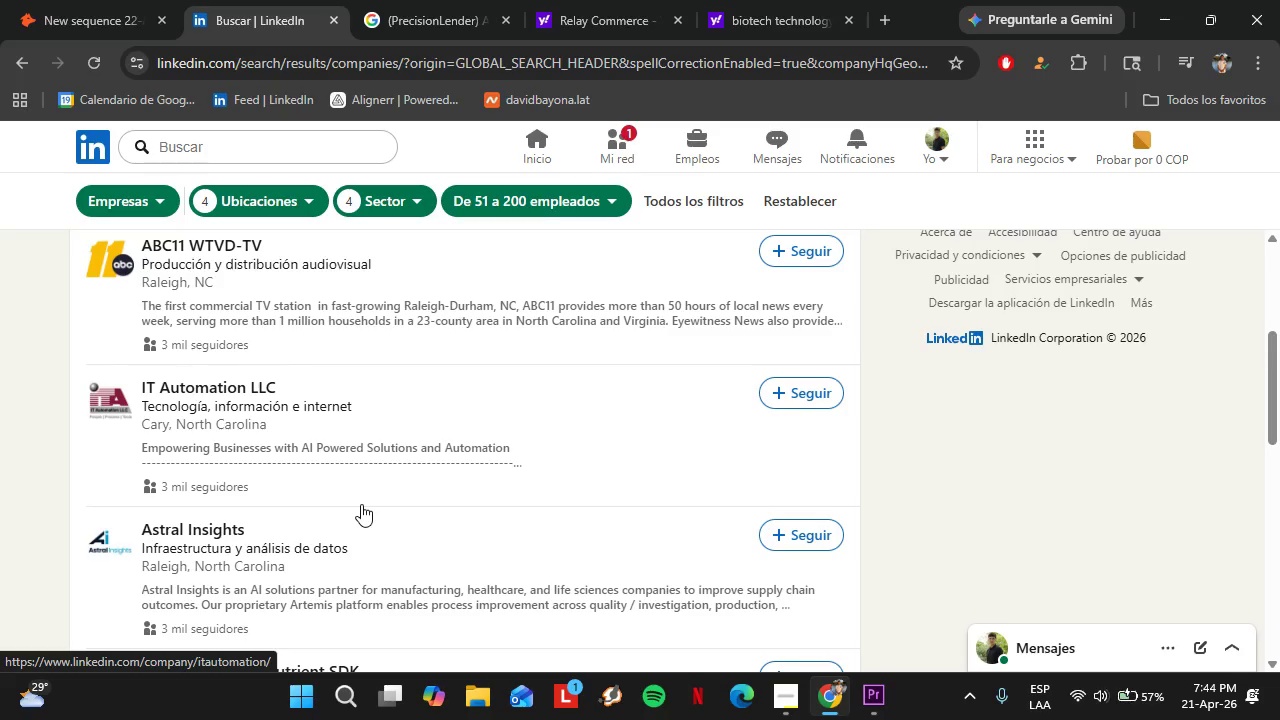 
wait(38.01)
 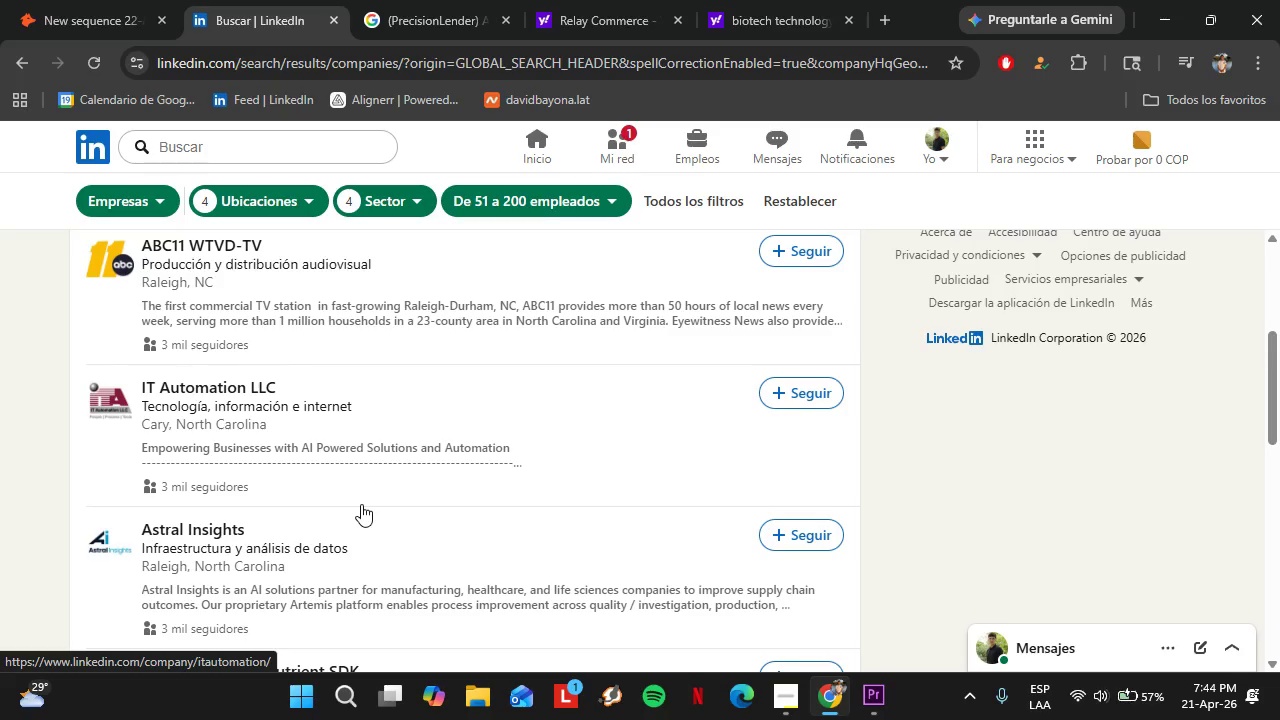 
scroll: coordinate [421, 388], scroll_direction: up, amount: 1.0
 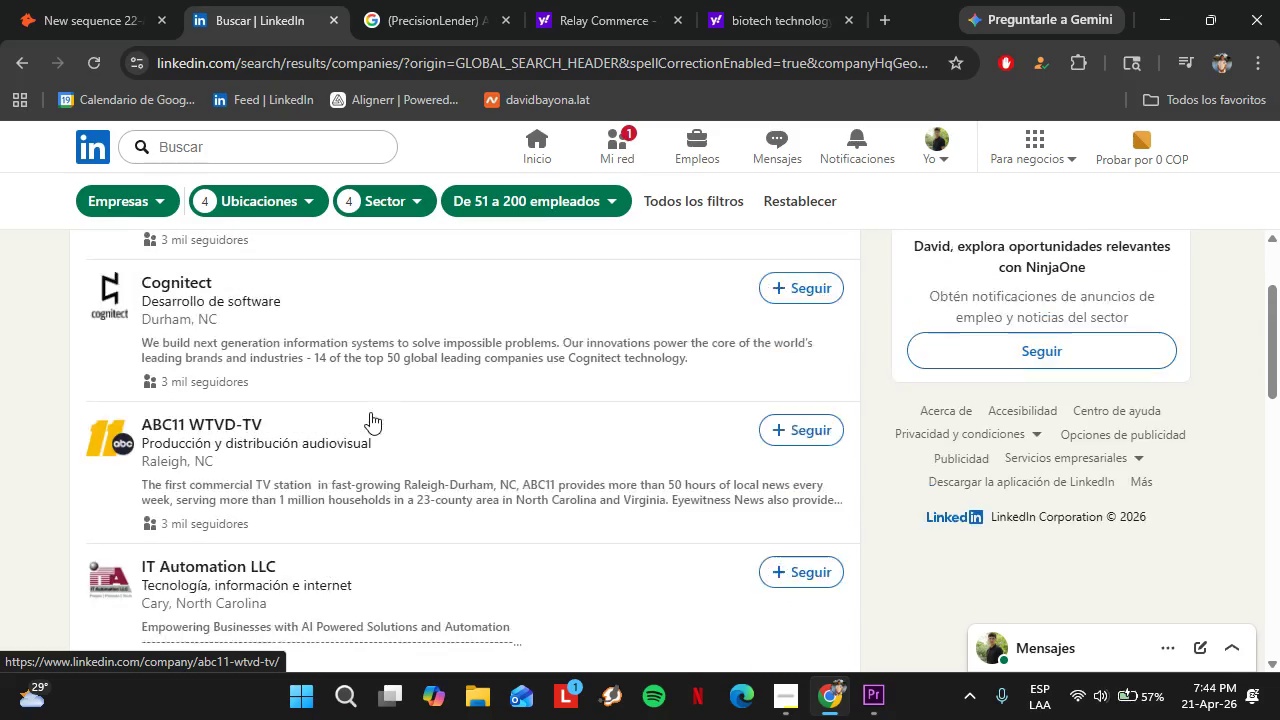 
scroll: coordinate [370, 412], scroll_direction: none, amount: 0.0
 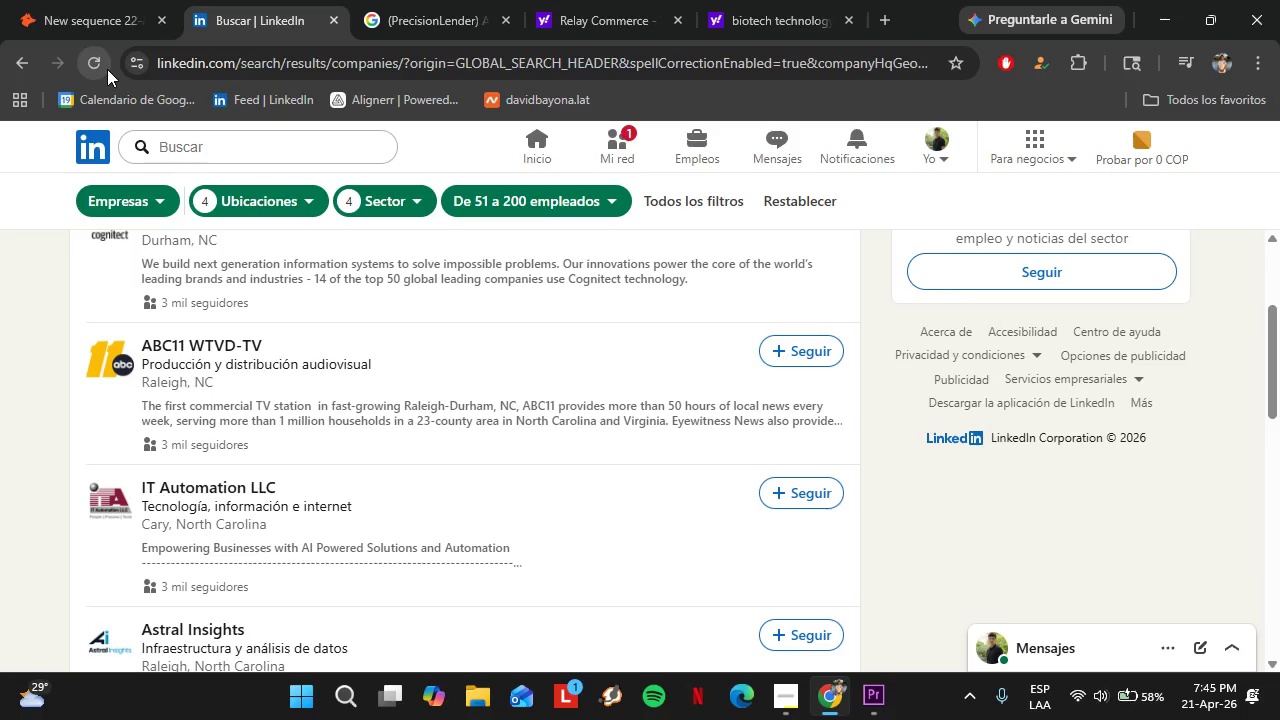 
wait(42.53)
 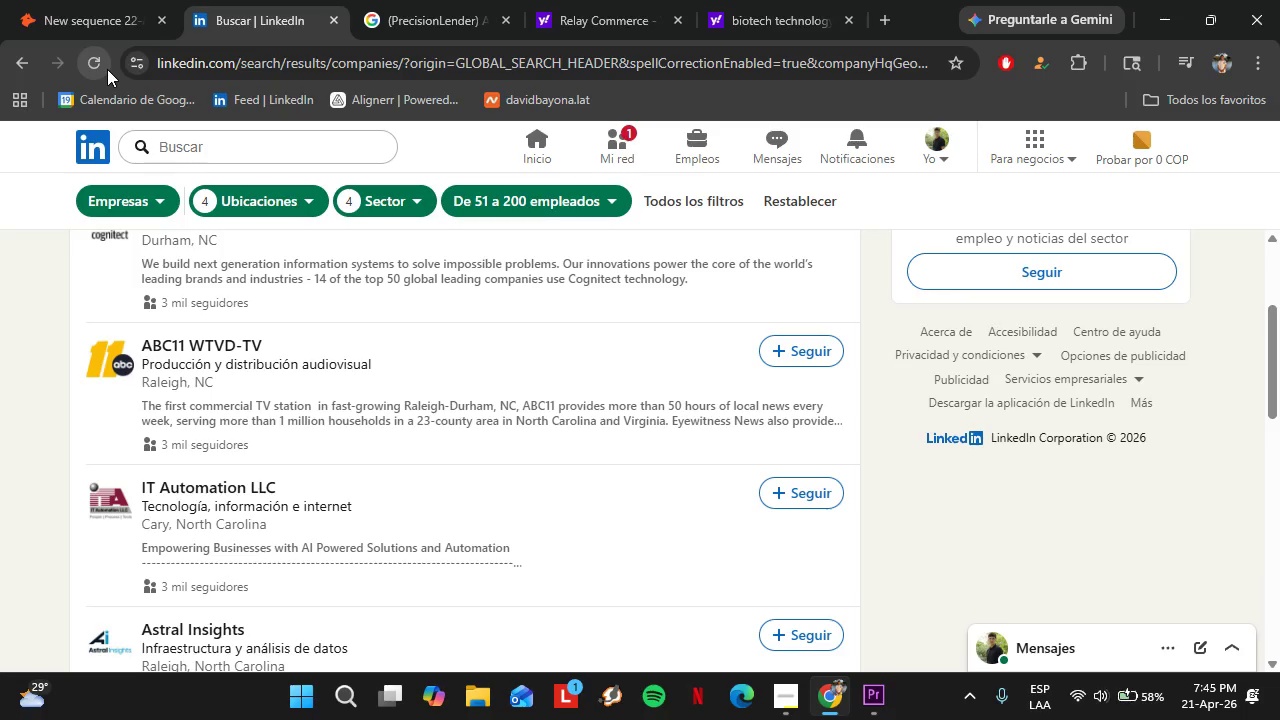 
left_click([64, 26])
 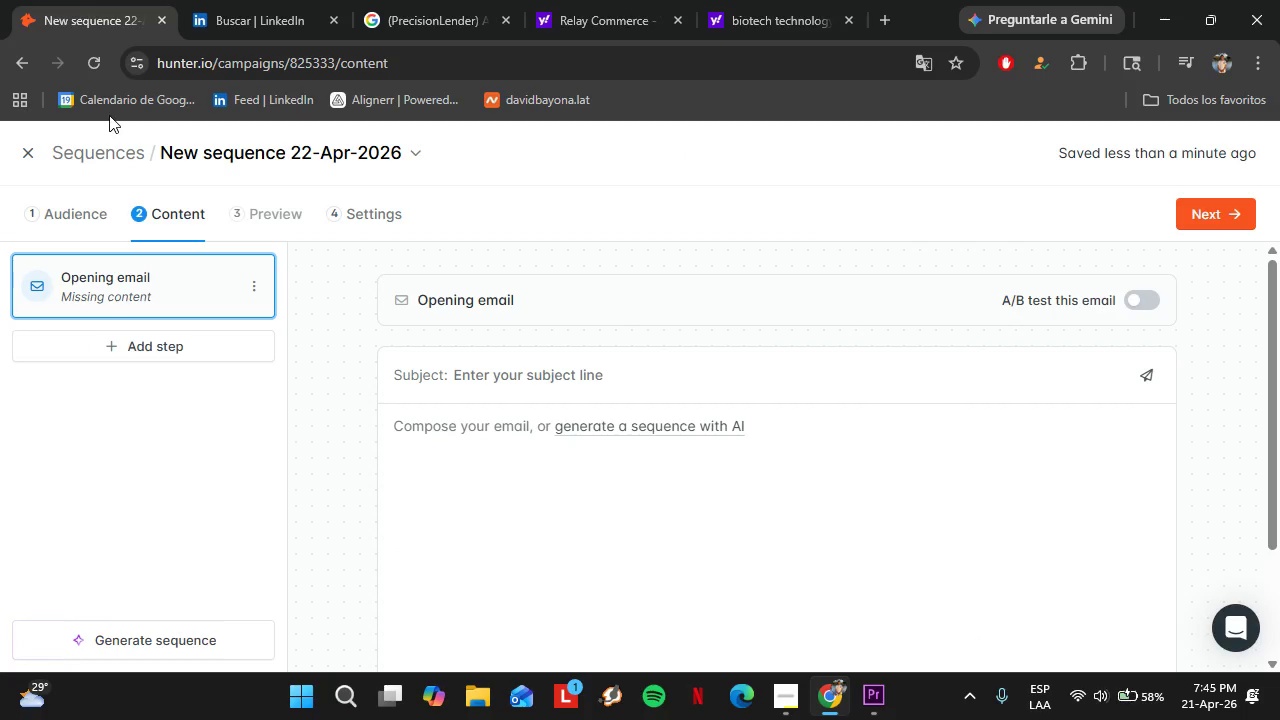 
double_click([482, 379])
 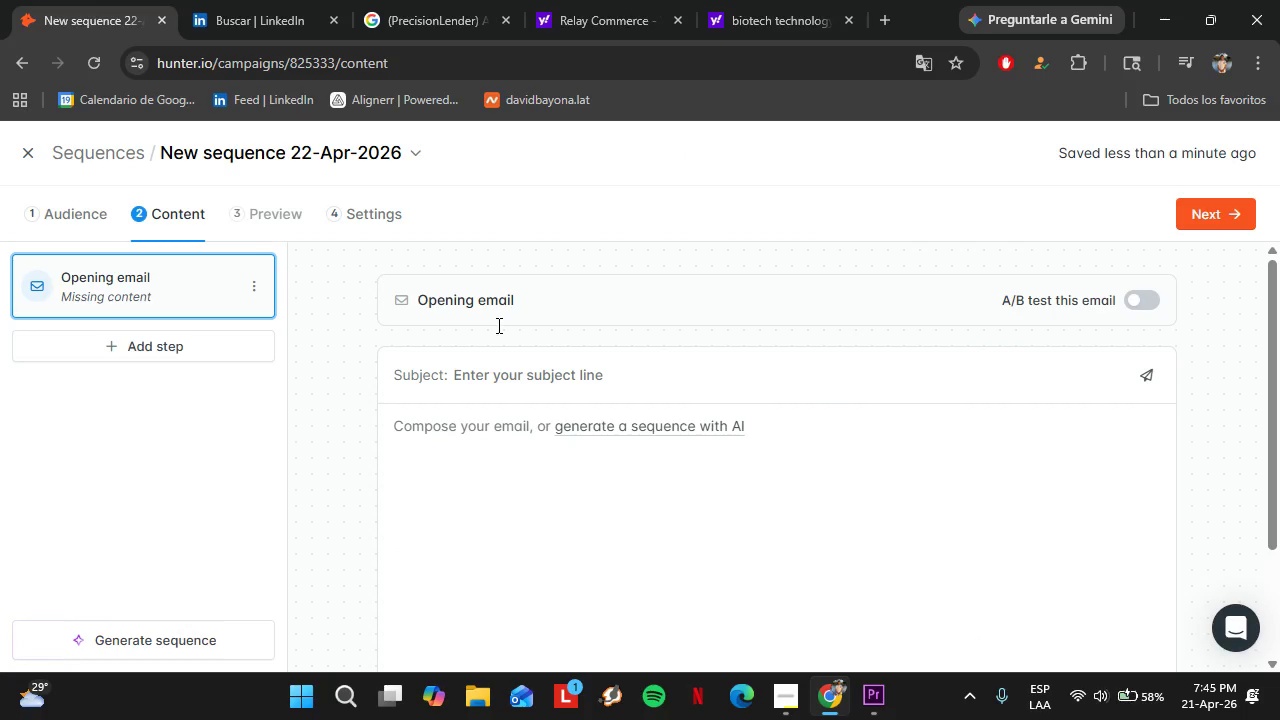 
left_click([388, 212])
 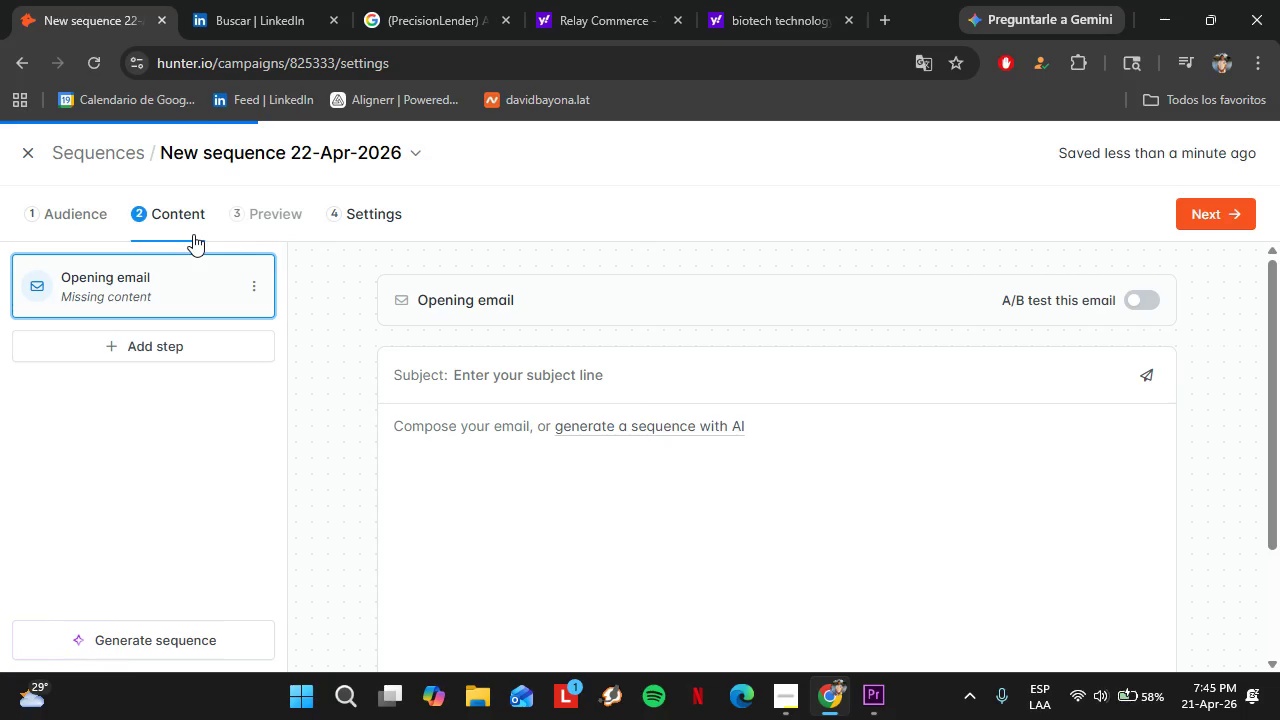 
wait(15.52)
 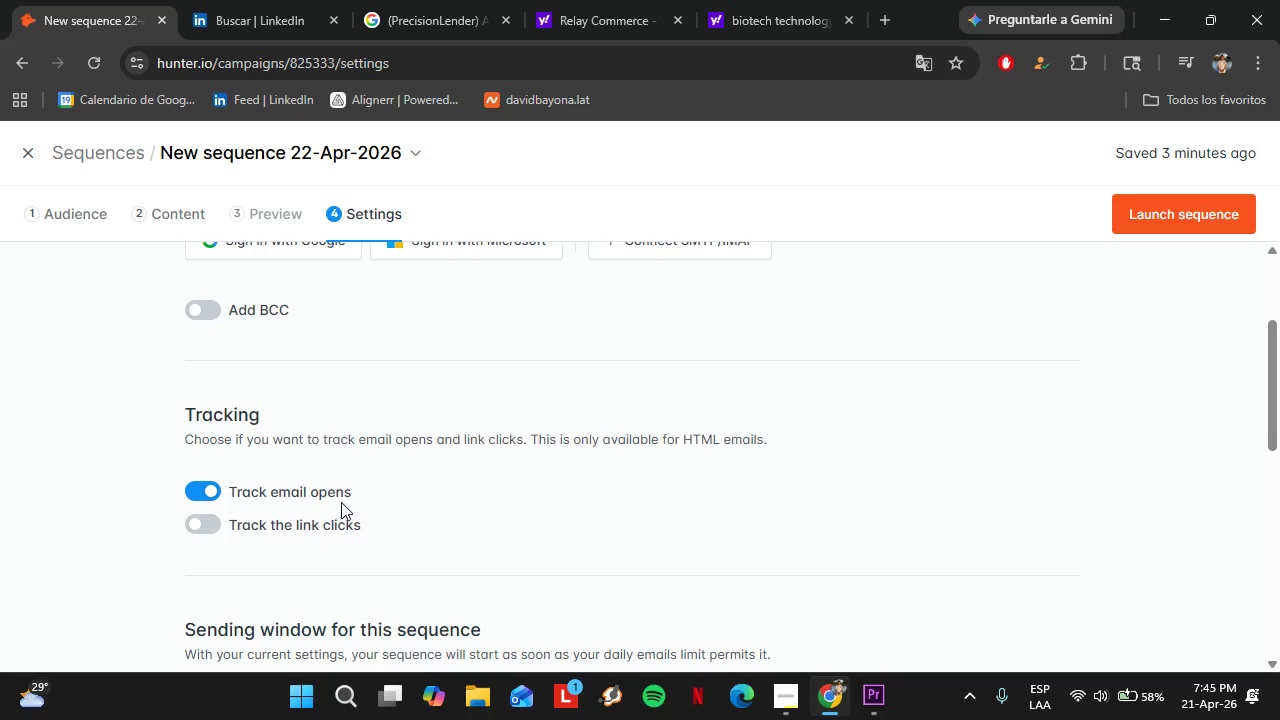 
left_click([201, 426])
 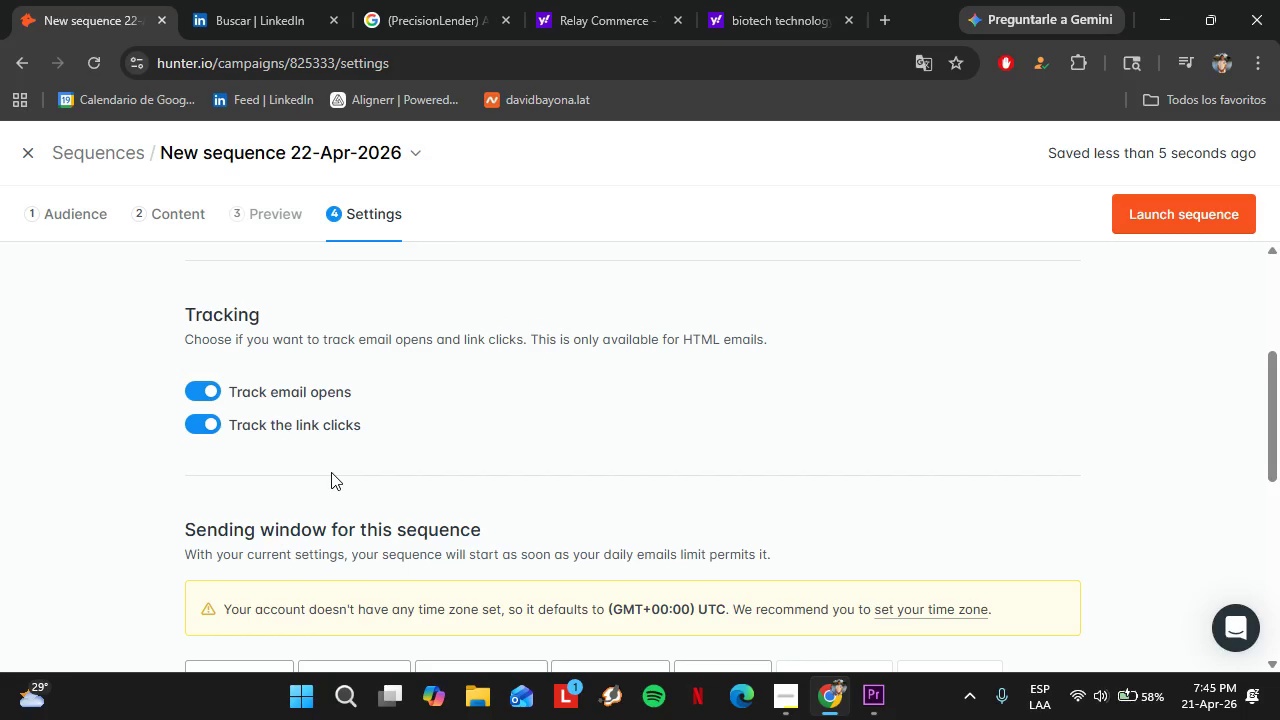 
scroll: coordinate [377, 483], scroll_direction: down, amount: 6.0
 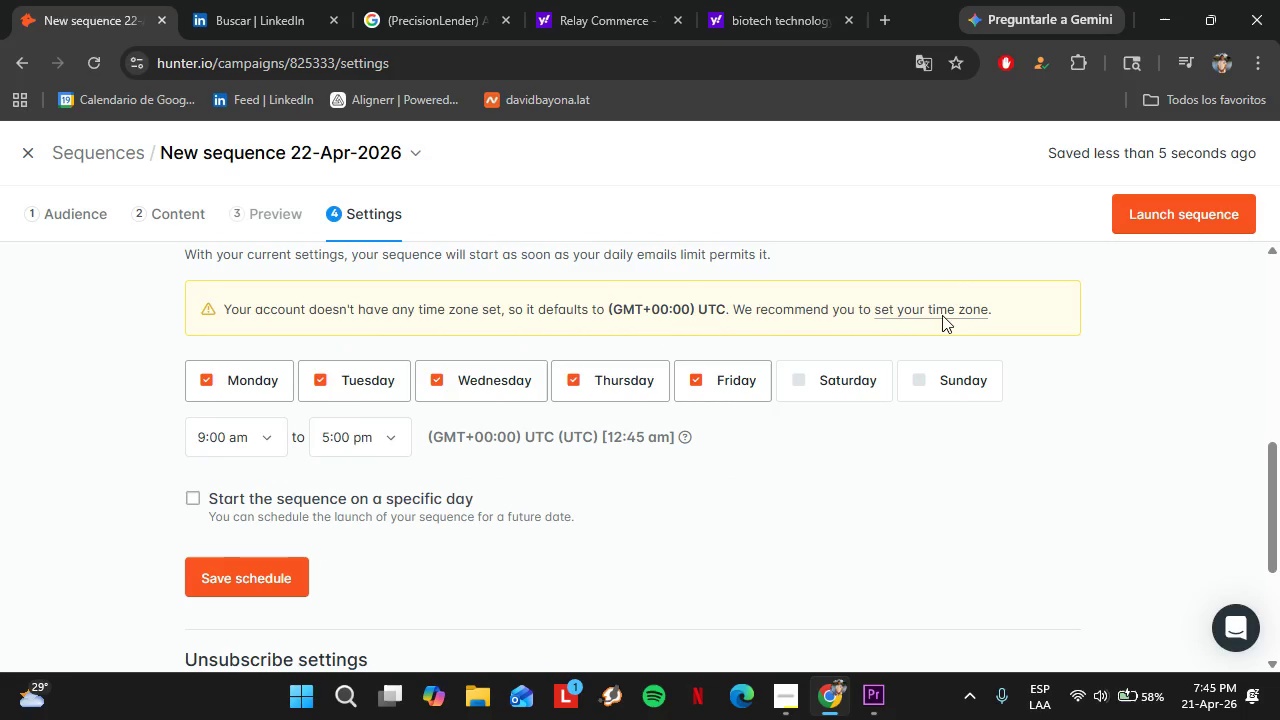 
left_click([927, 307])
 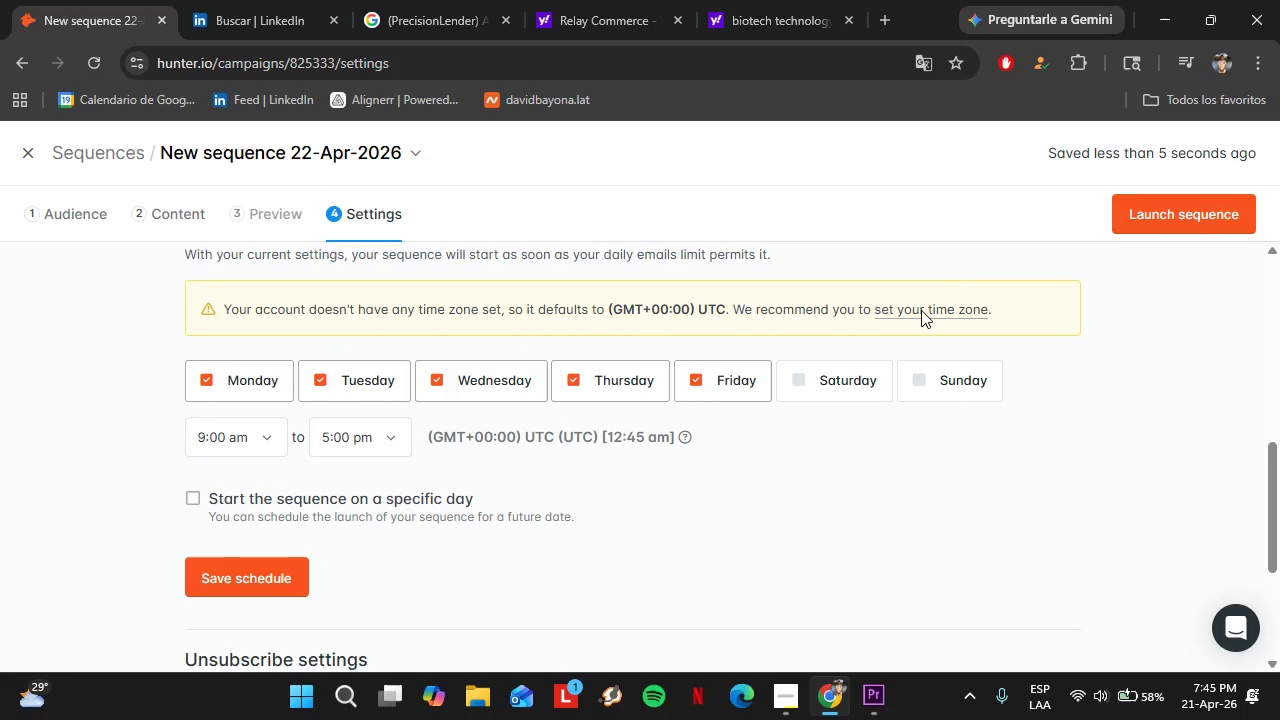 
left_click([911, 314])
 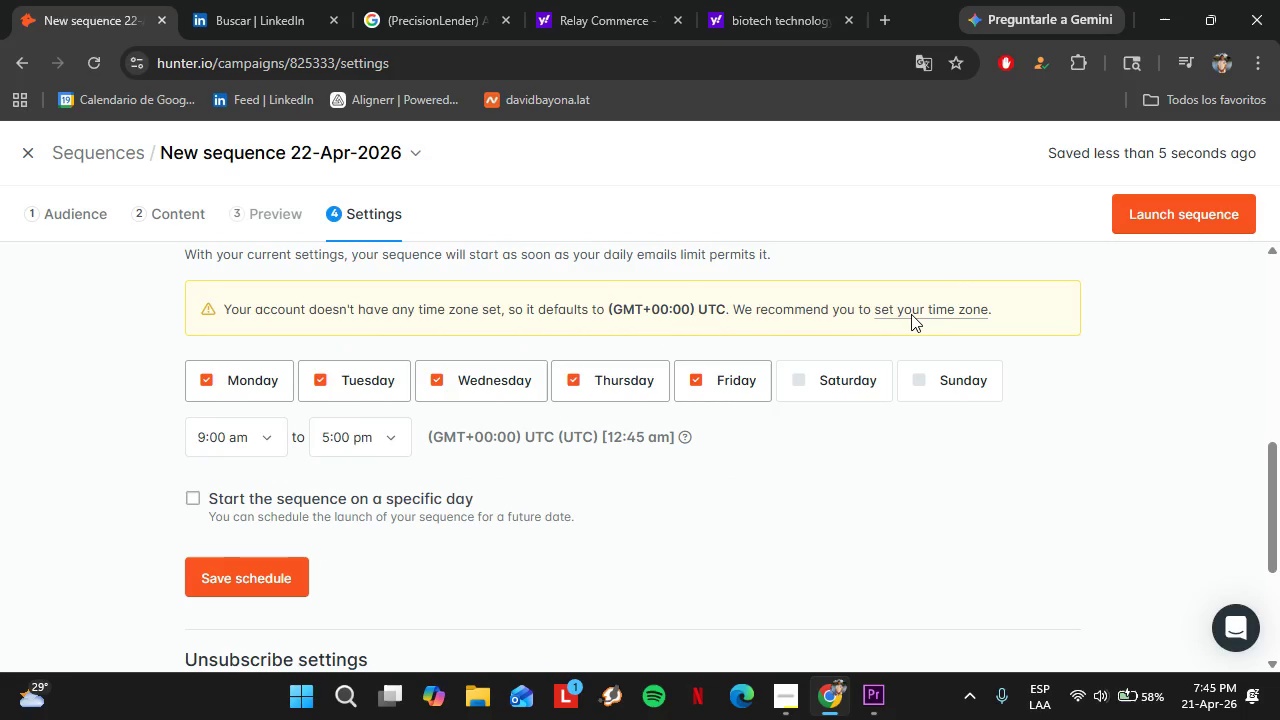 
wait(9.58)
 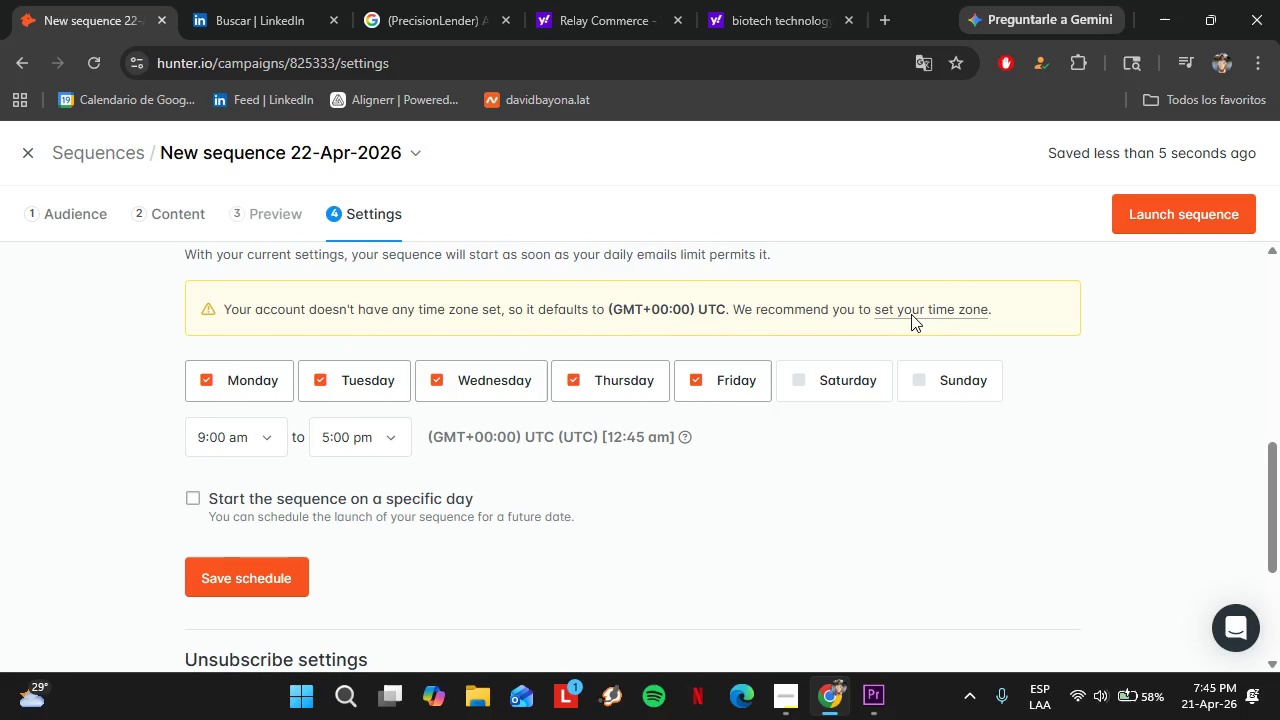 
left_click([937, 309])
 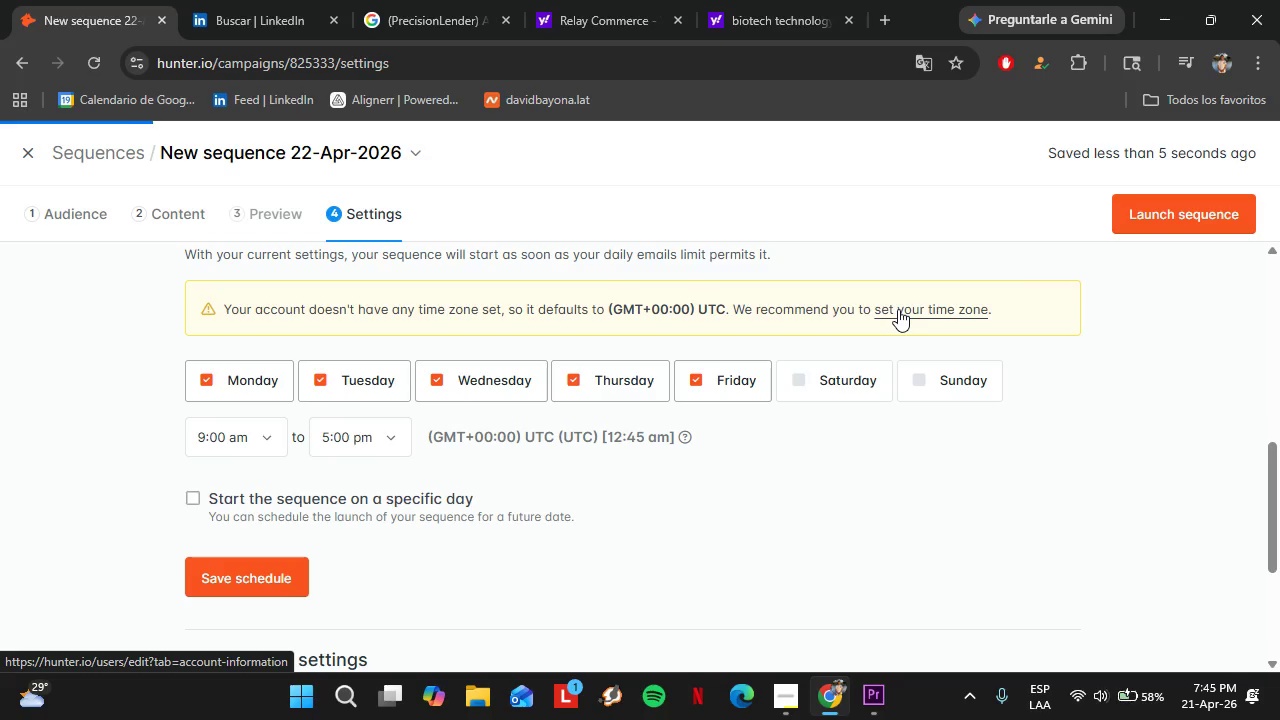 
left_click([898, 309])
 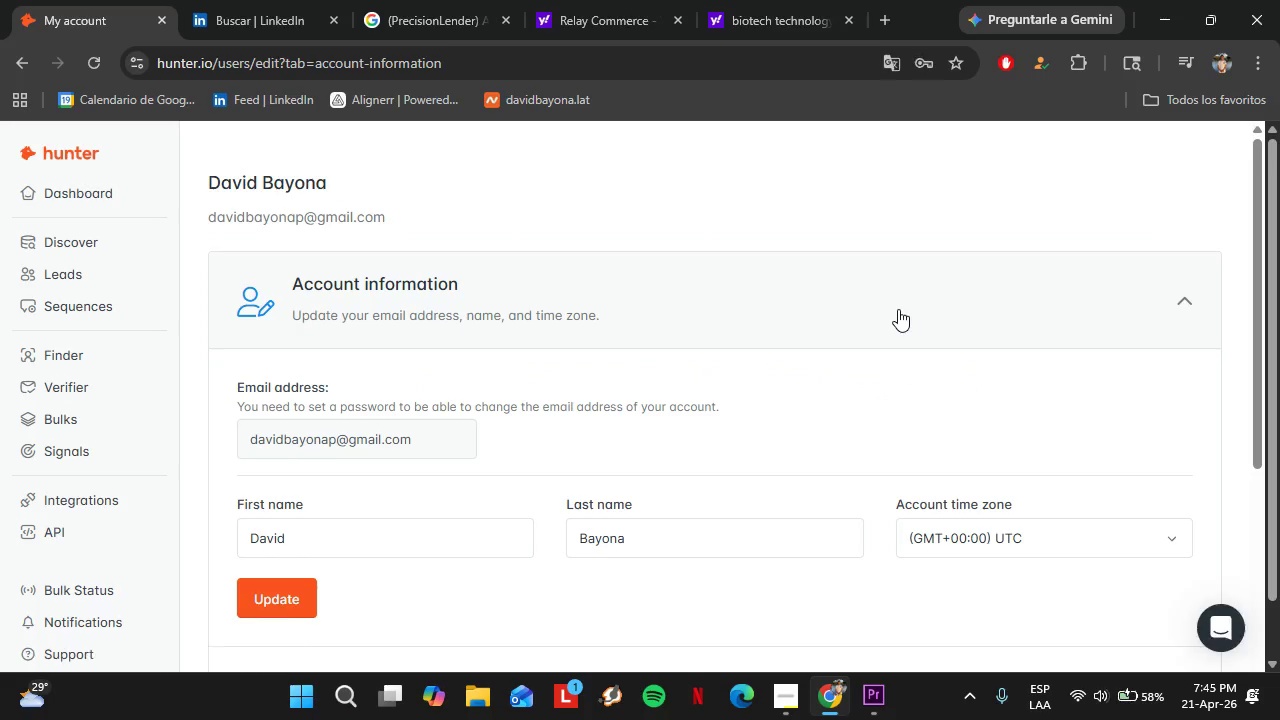 
wait(5.94)
 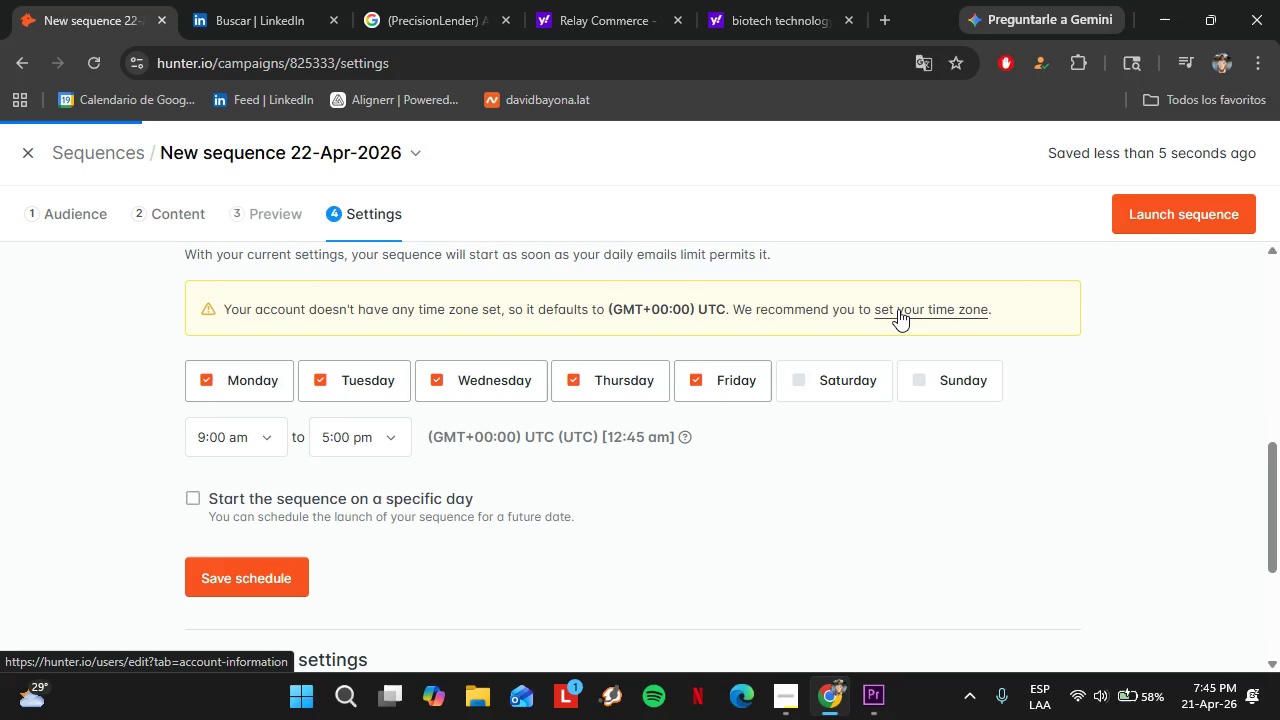 
left_click([1173, 541])
 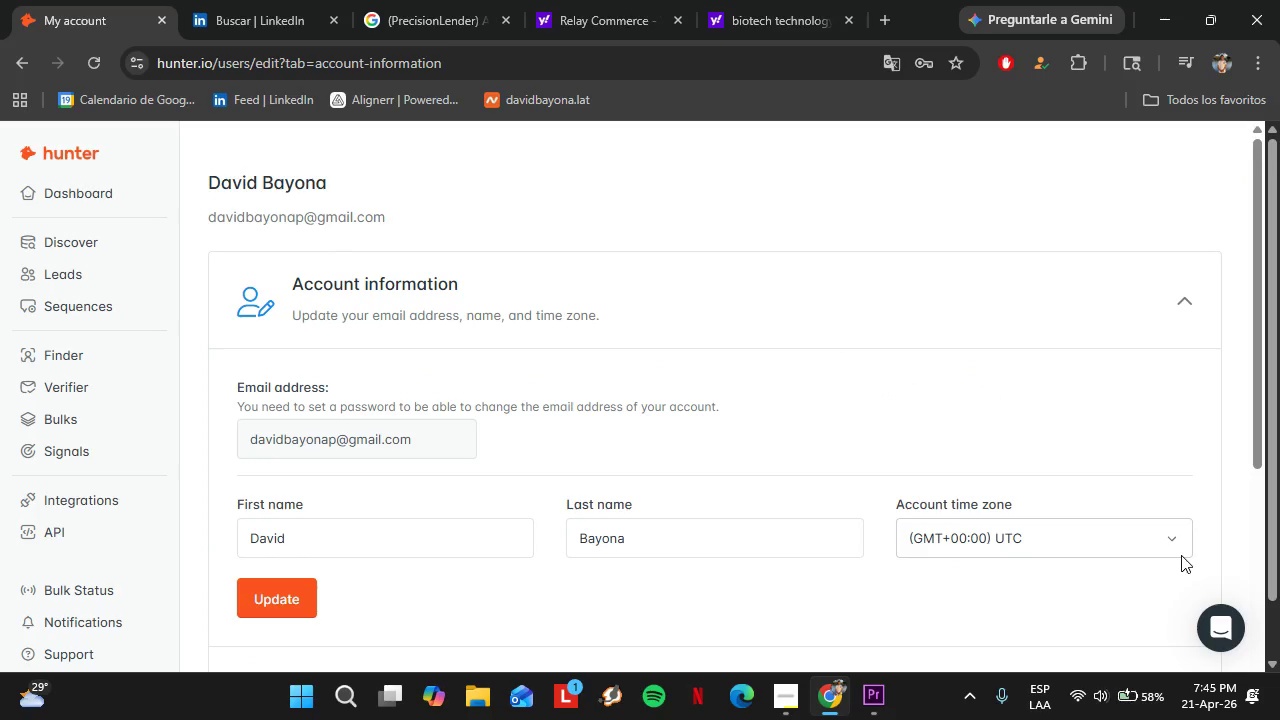 
scroll: coordinate [1081, 428], scroll_direction: up, amount: 3.0
 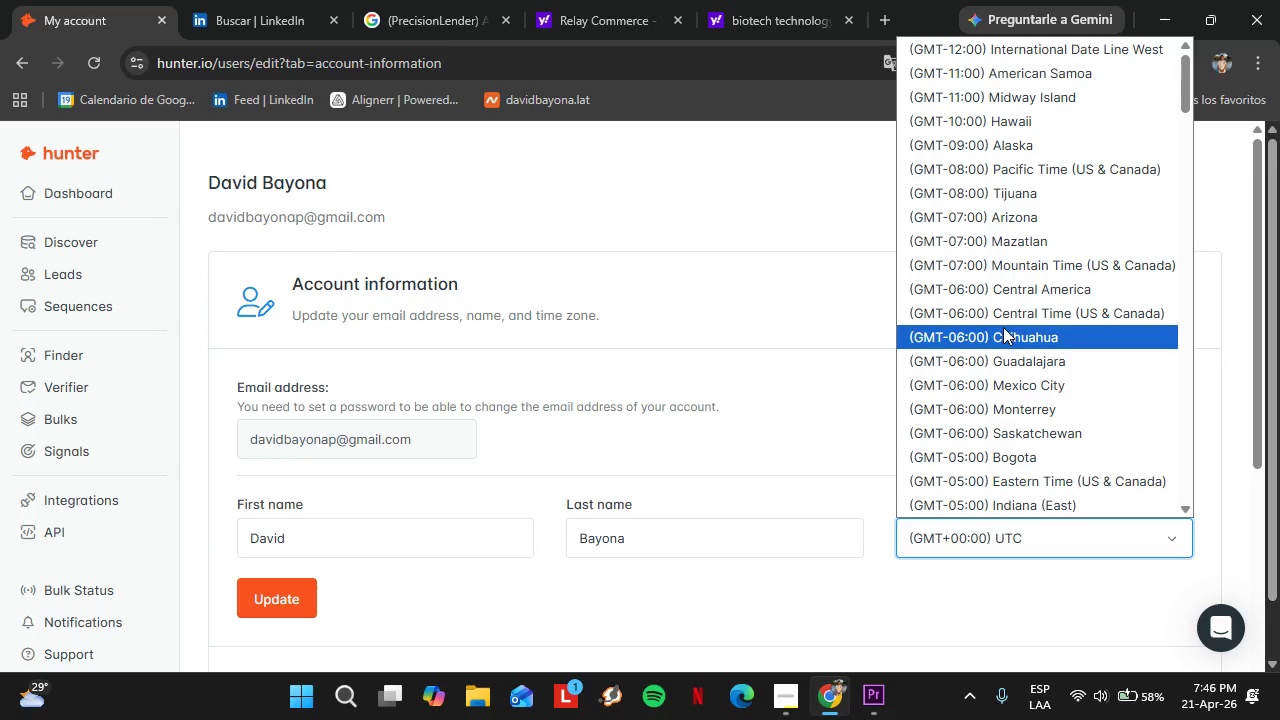 
scroll: coordinate [1003, 327], scroll_direction: down, amount: 2.0
 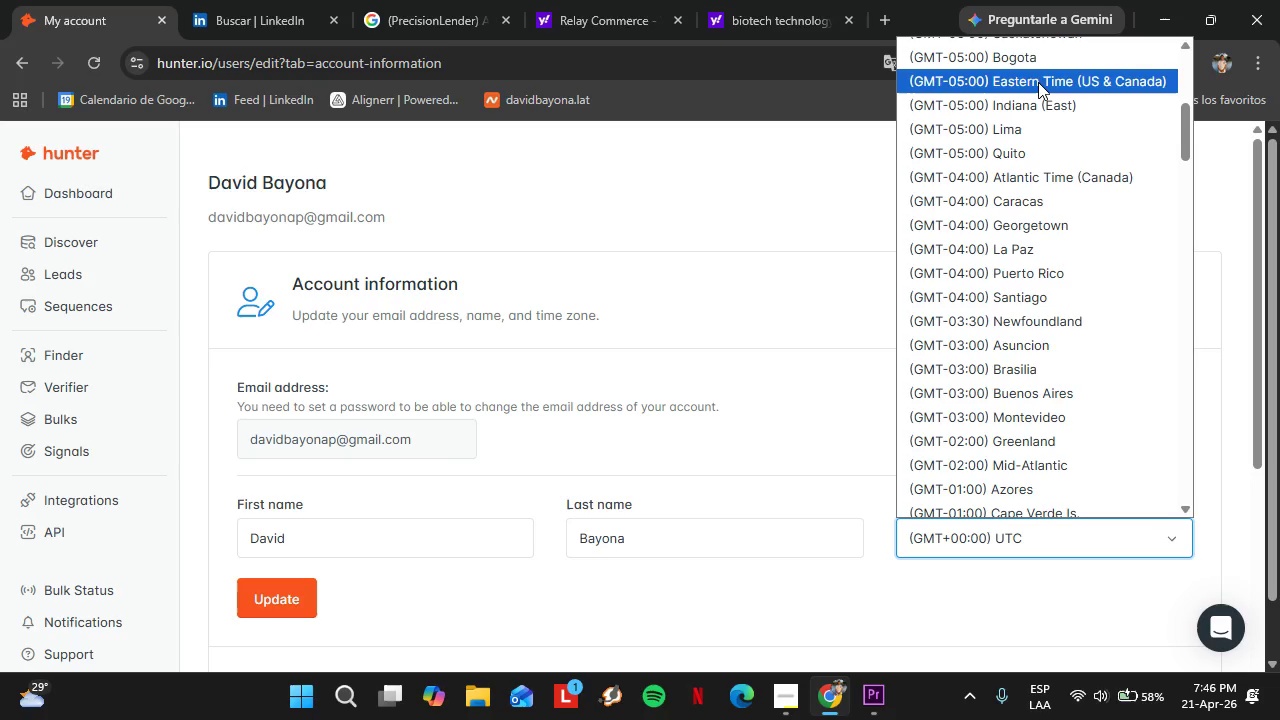 
left_click([1038, 80])
 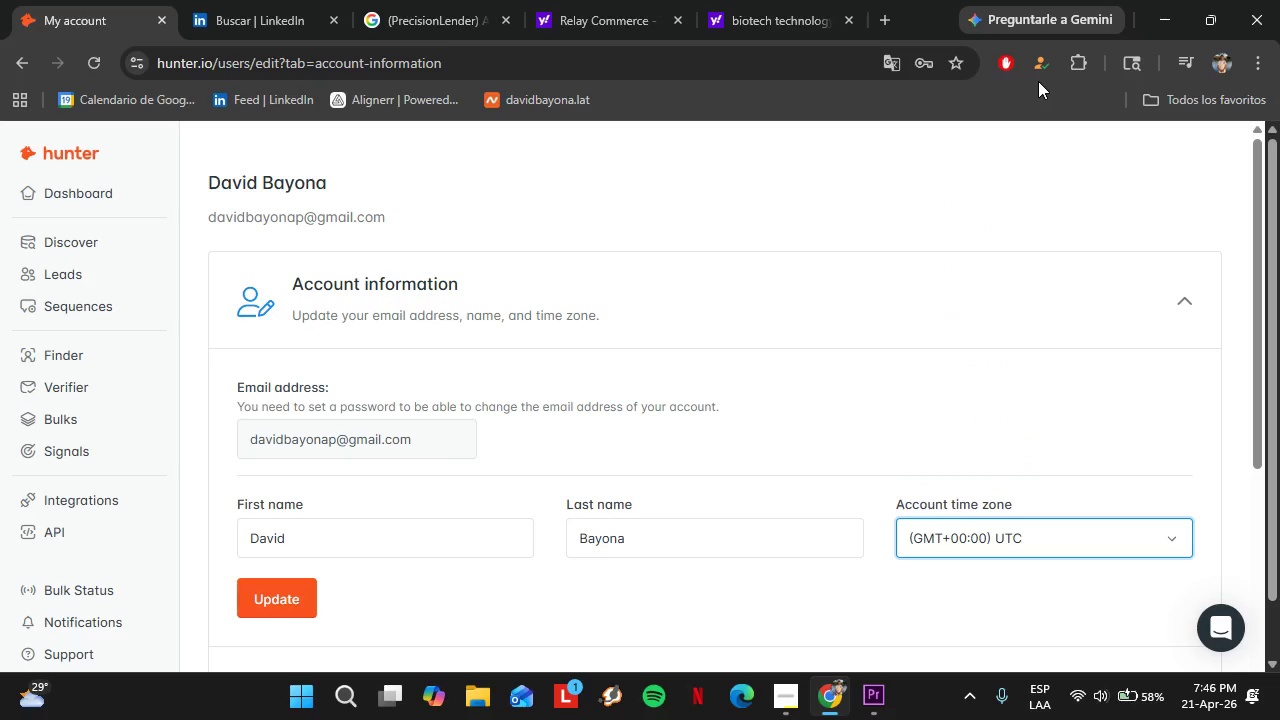 
left_click([258, 603])
 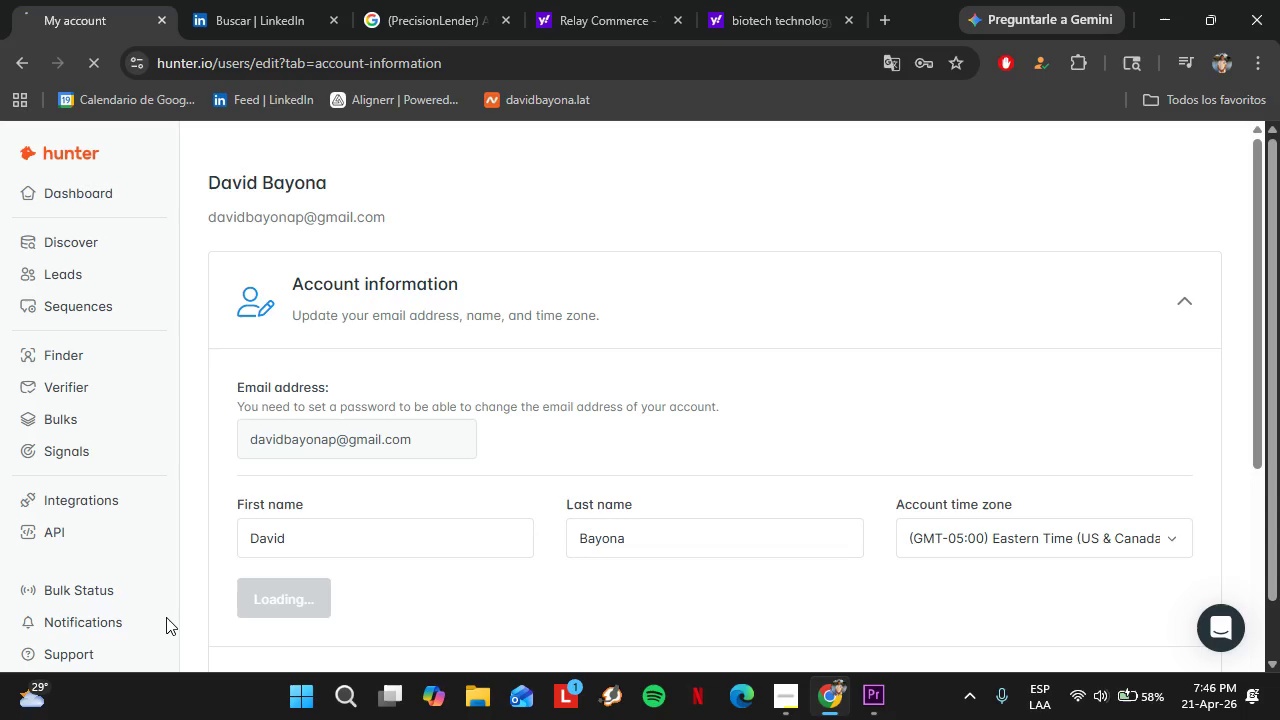 
wait(14.94)
 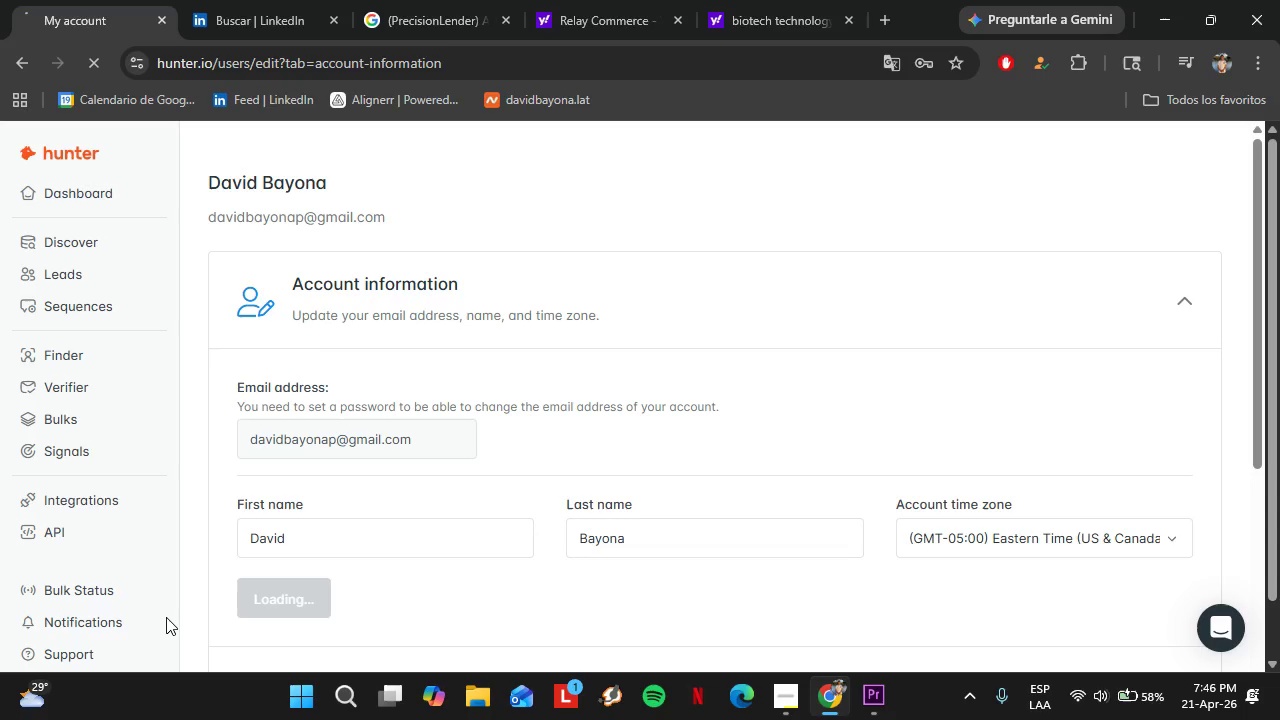 
left_click([112, 303])
 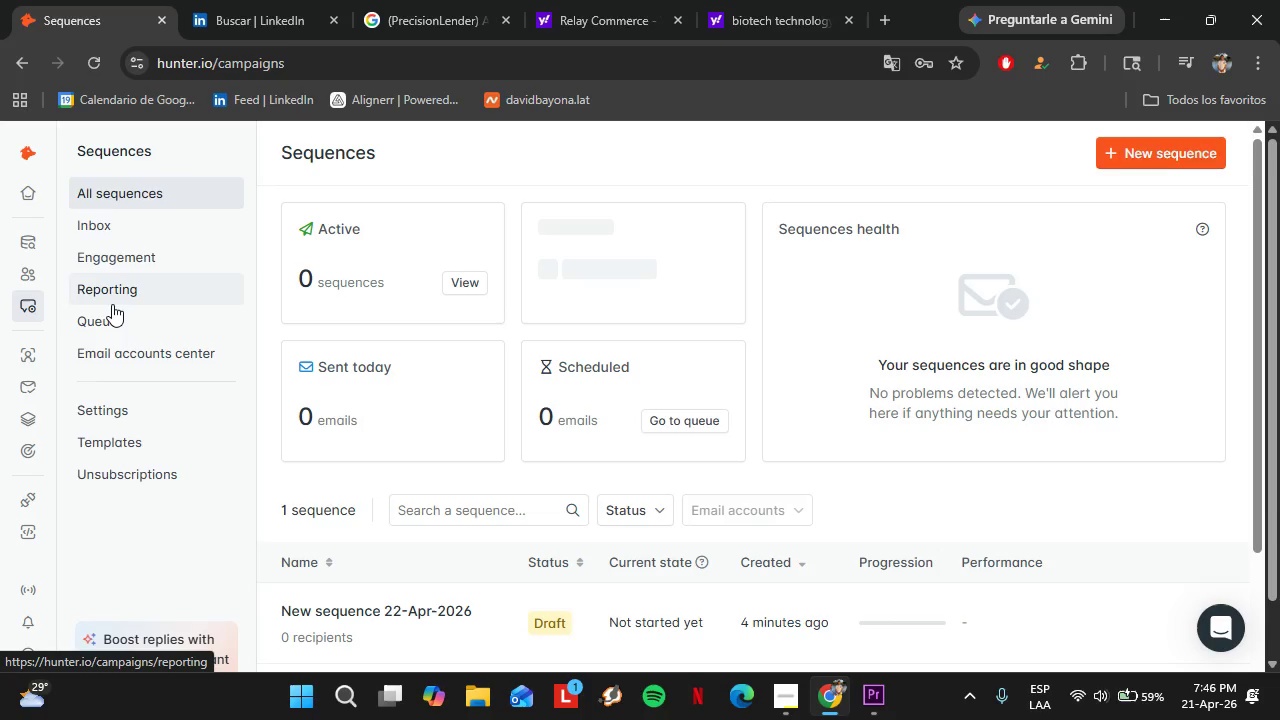 
wait(37.61)
 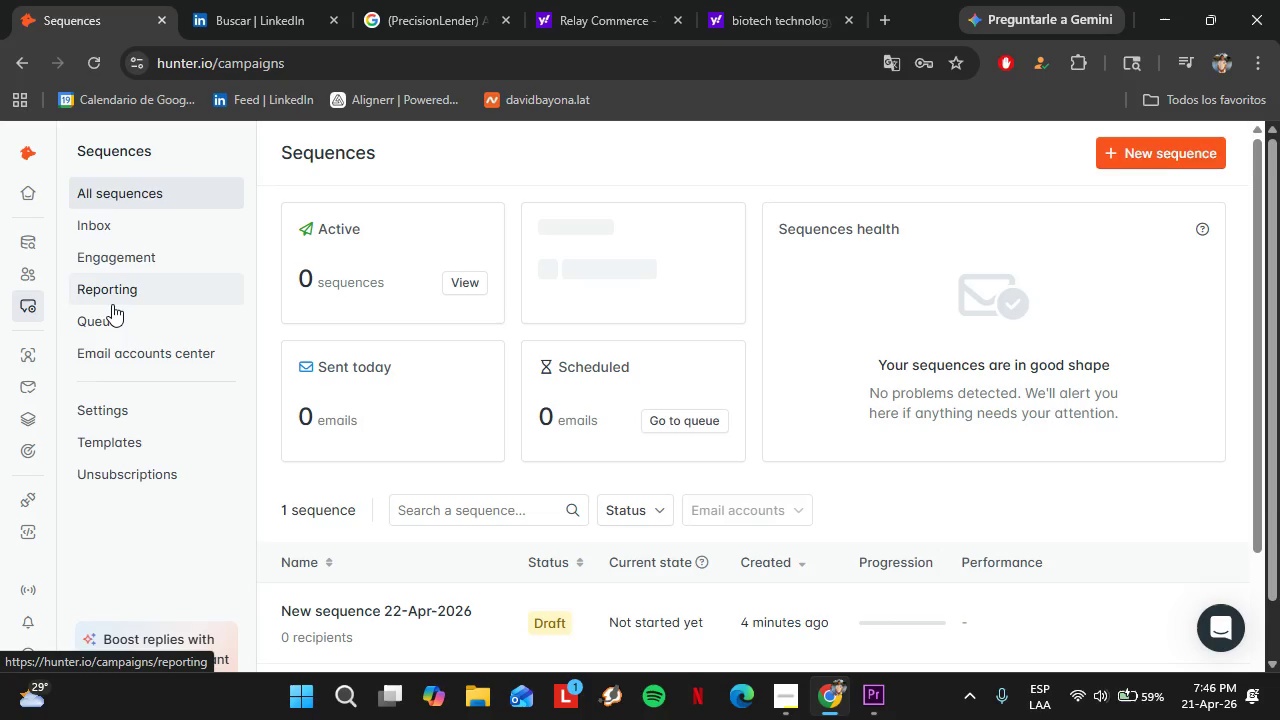 
scroll: coordinate [606, 402], scroll_direction: none, amount: 0.0
 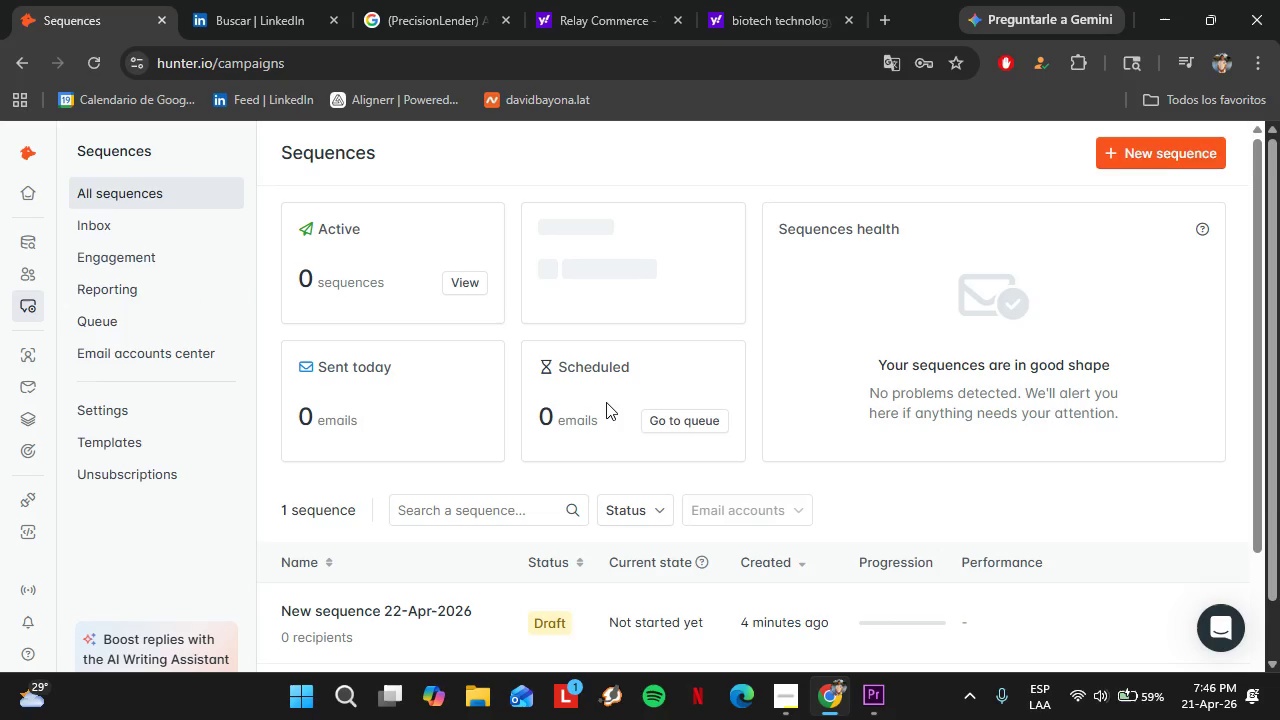 
left_click([1159, 152])
 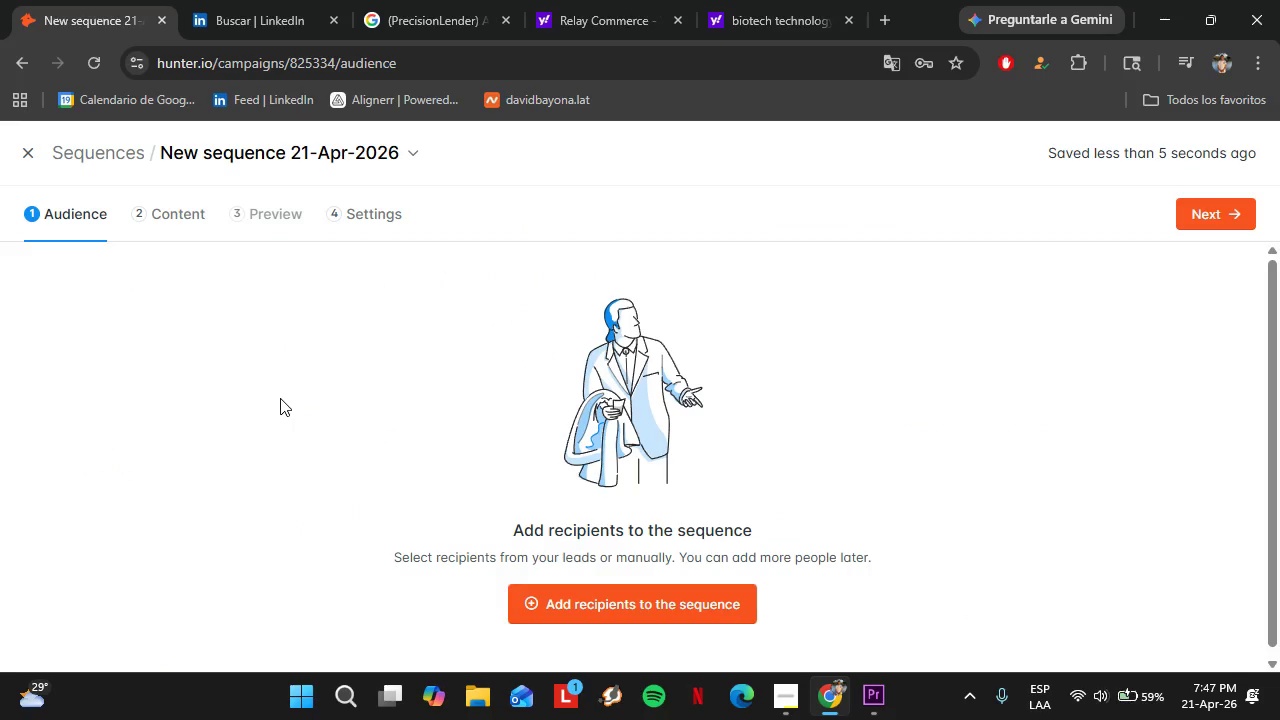 
scroll: coordinate [606, 388], scroll_direction: up, amount: 1.0
 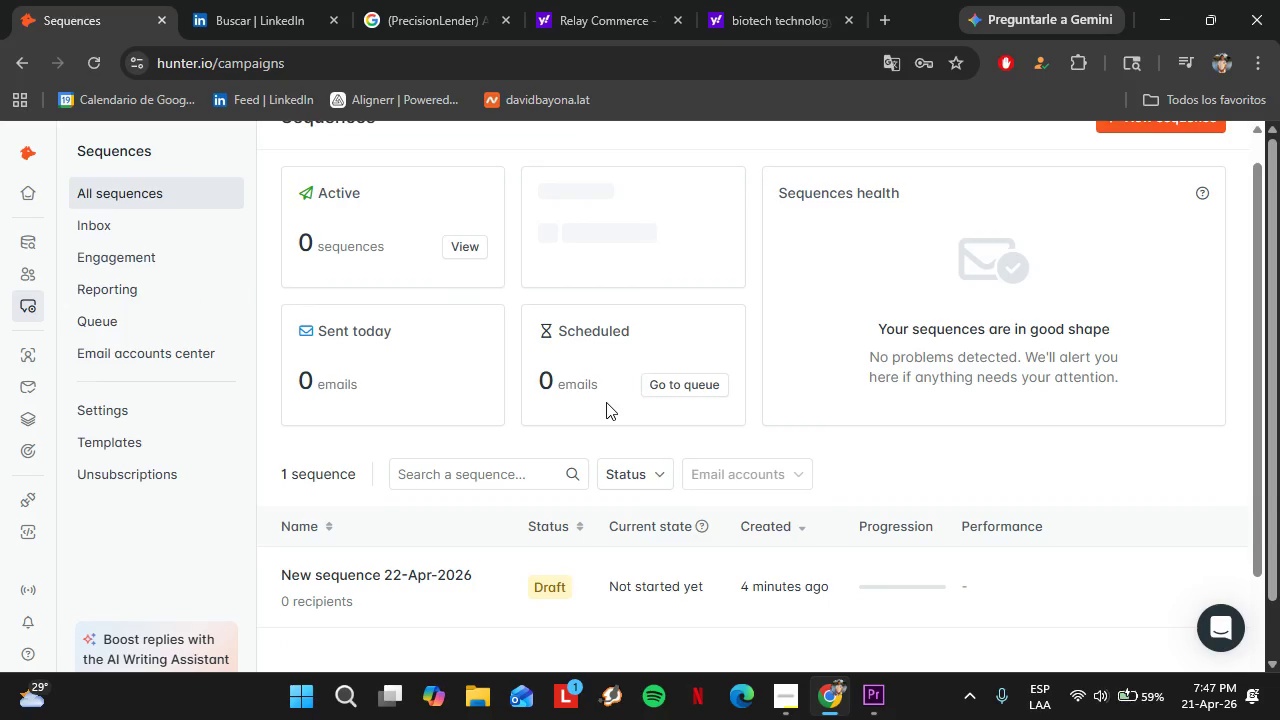 
wait(9.61)
 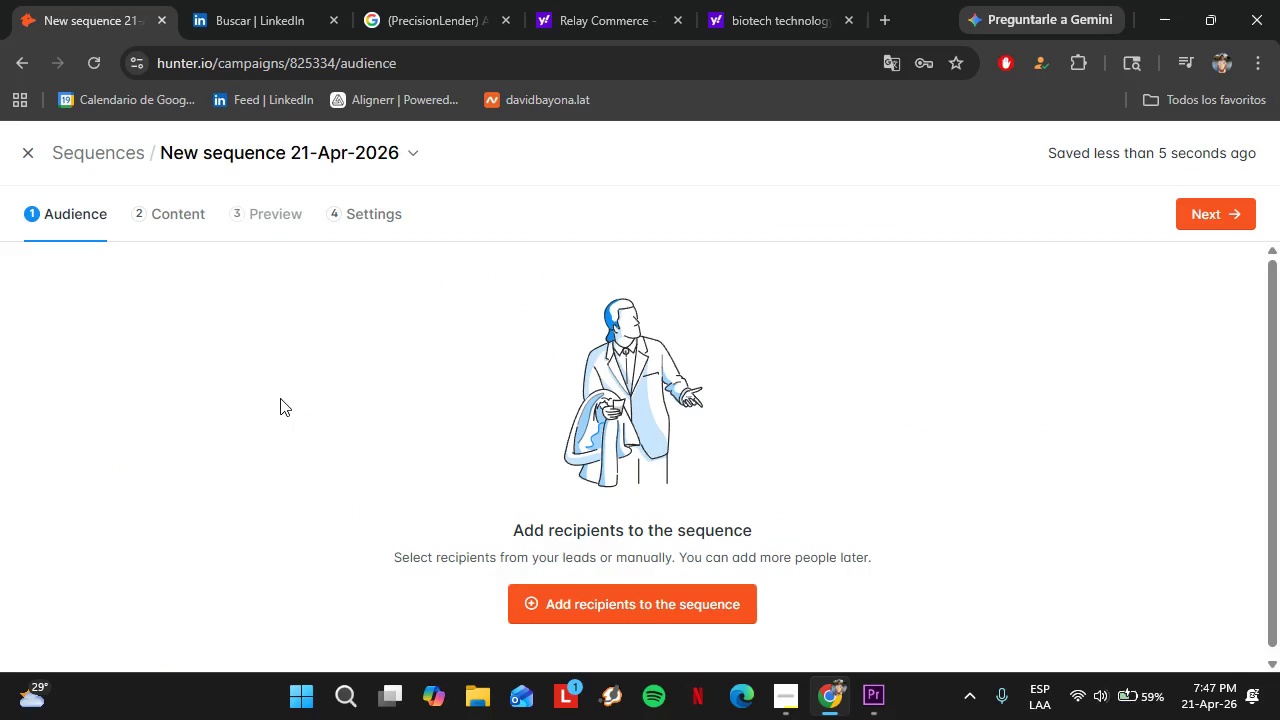 
left_click([192, 215])
 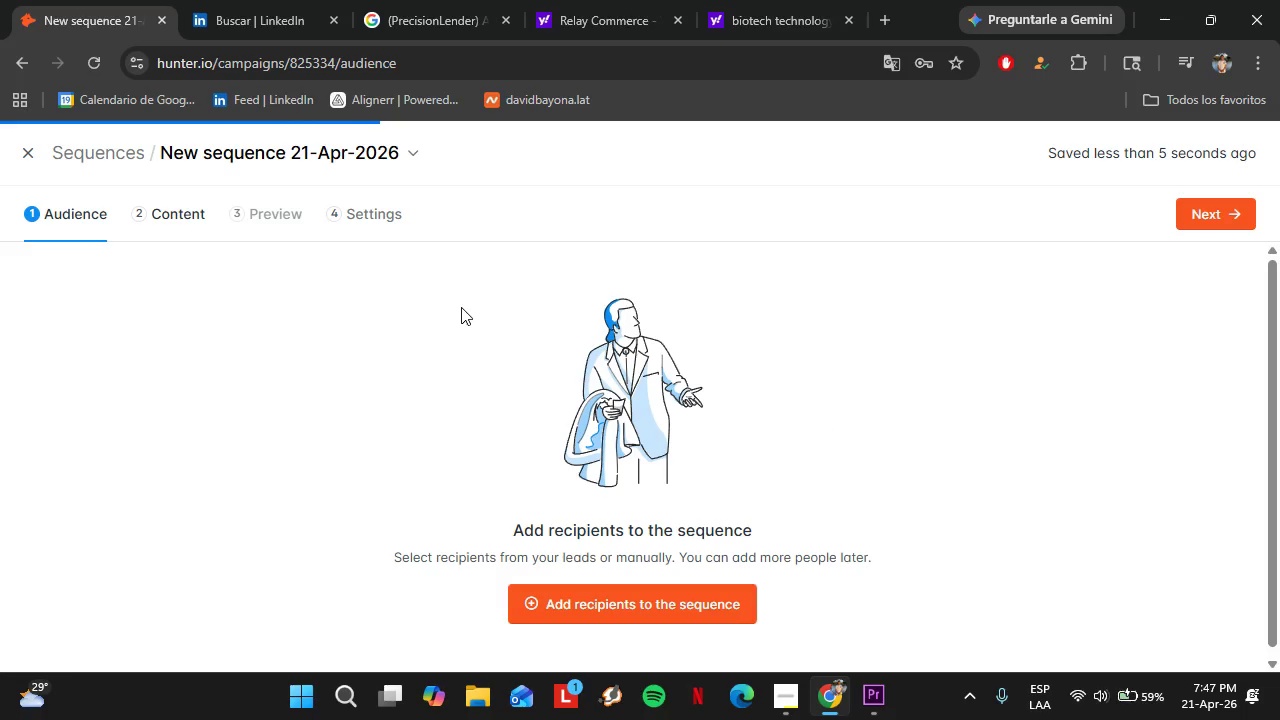 
wait(18.03)
 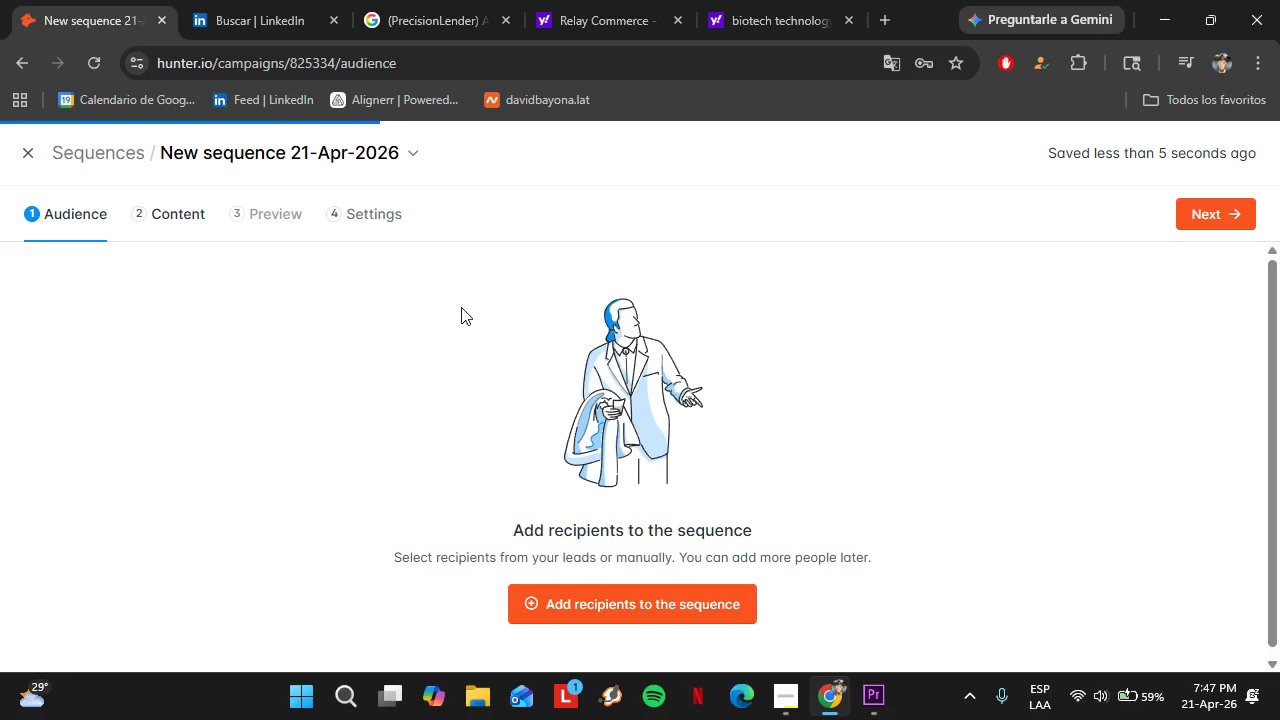 
left_click([510, 379])
 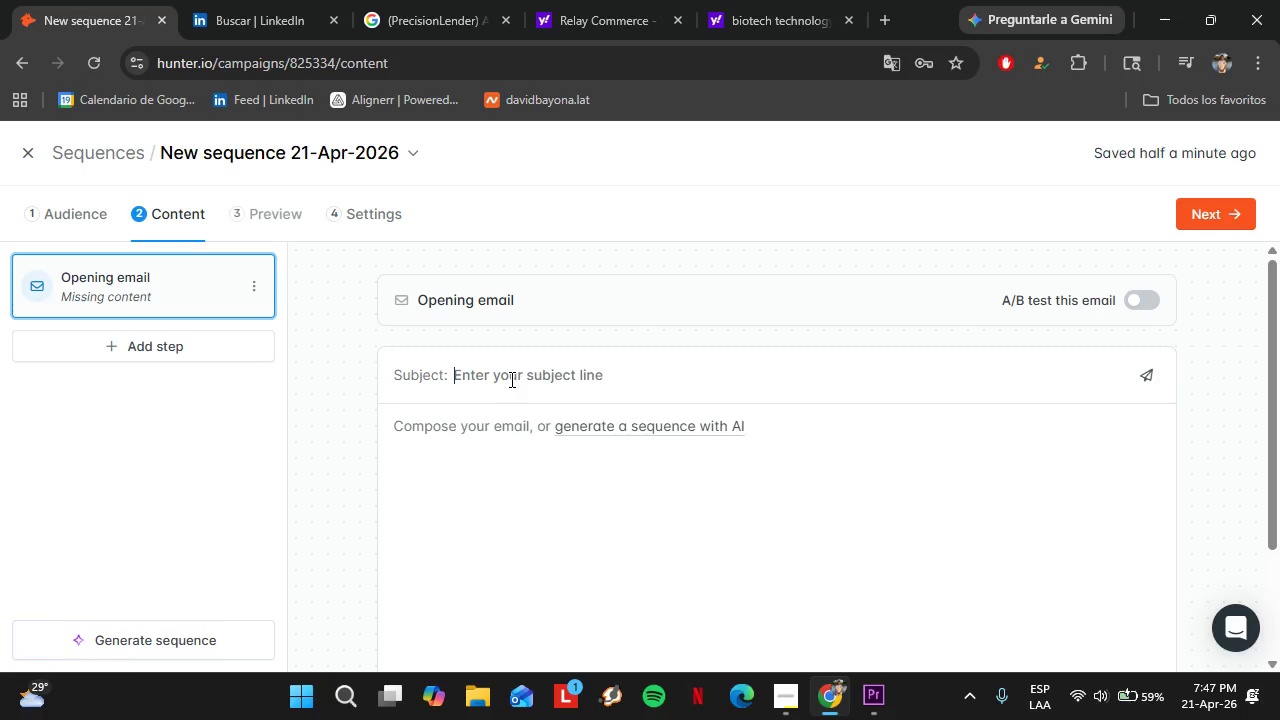 
type(Ec)
key(Backspace)
type(xecutive relocation suport fot )
key(Backspace)
key(Backspace)
type(r )
 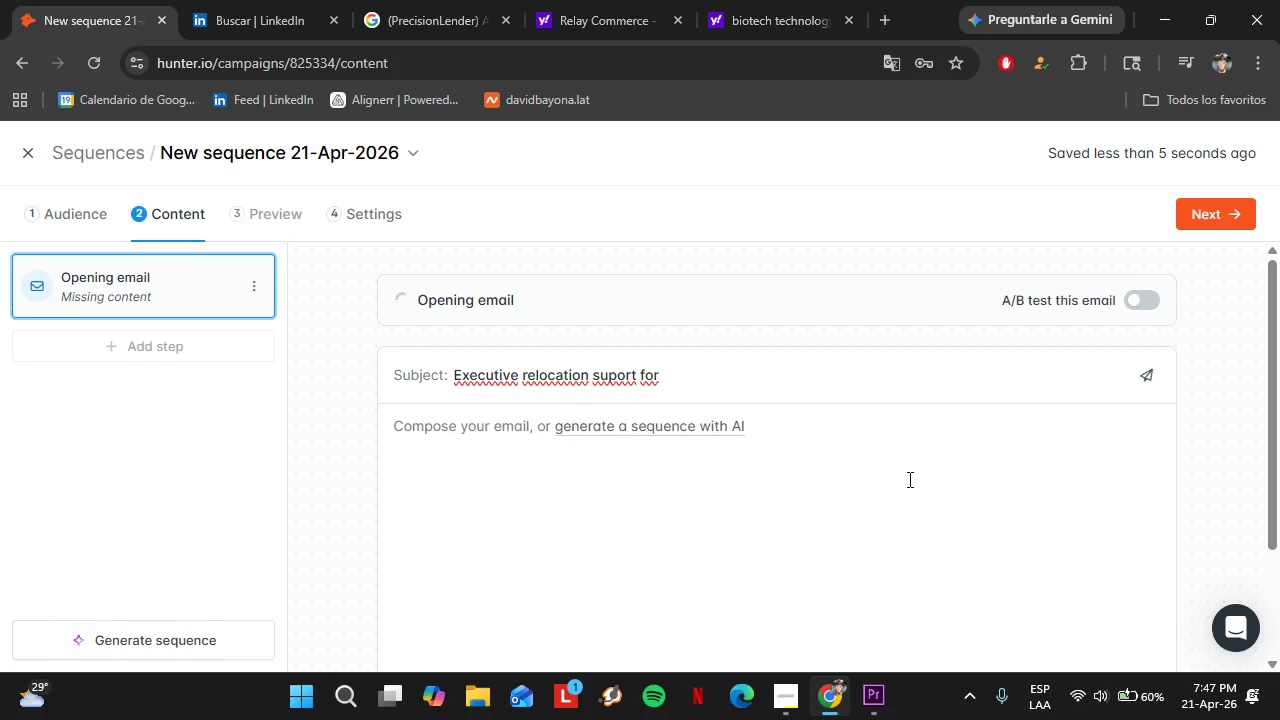 
left_click([714, 593])
 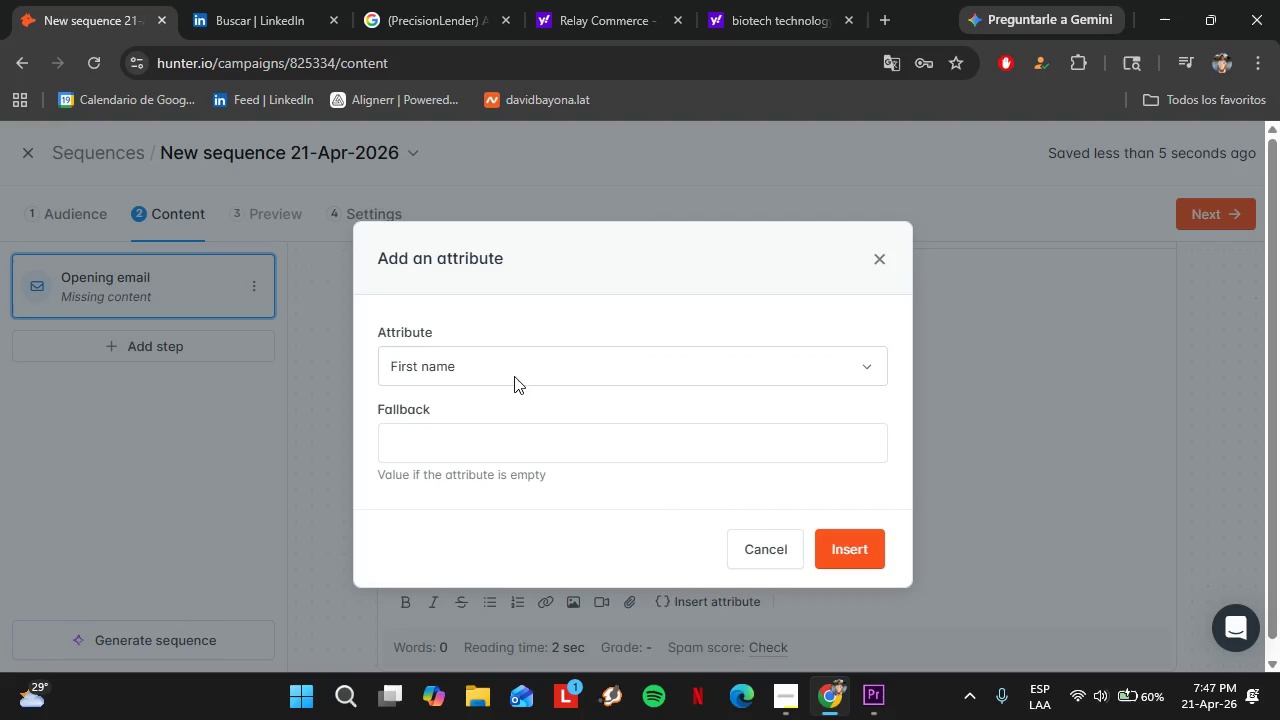 
scroll: coordinate [848, 521], scroll_direction: down, amount: 3.0
 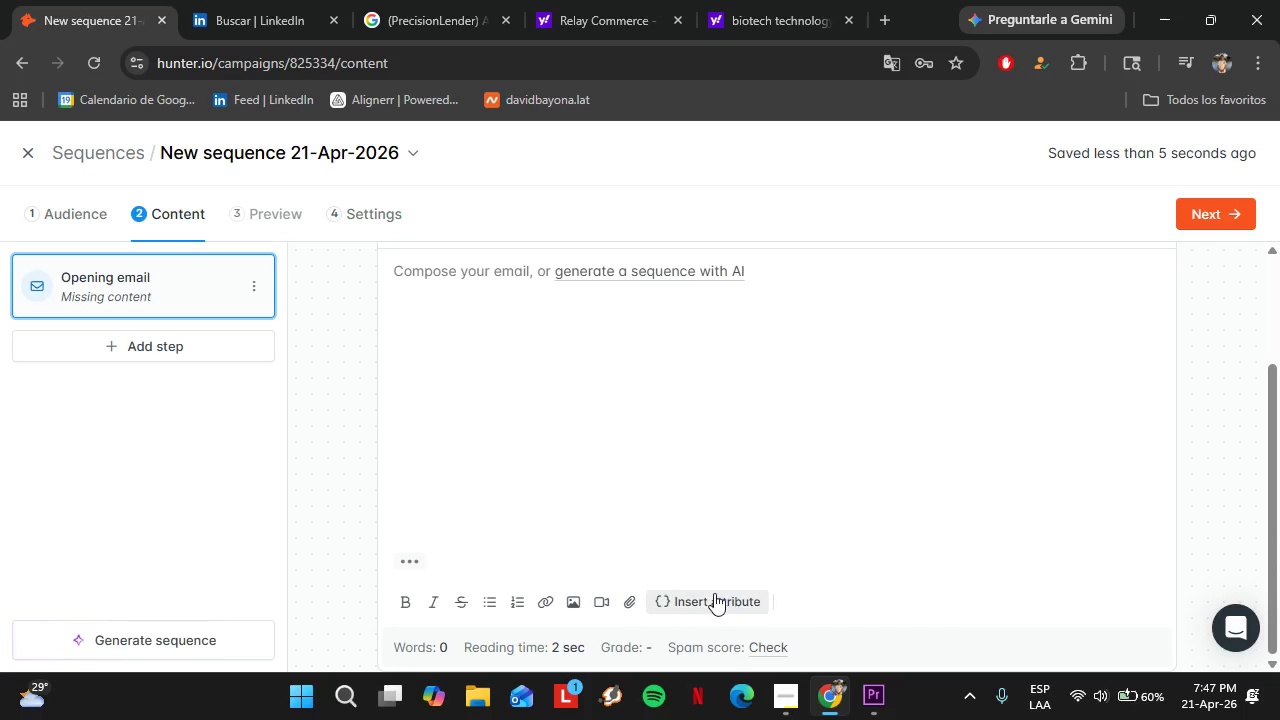 
left_click([514, 376])
 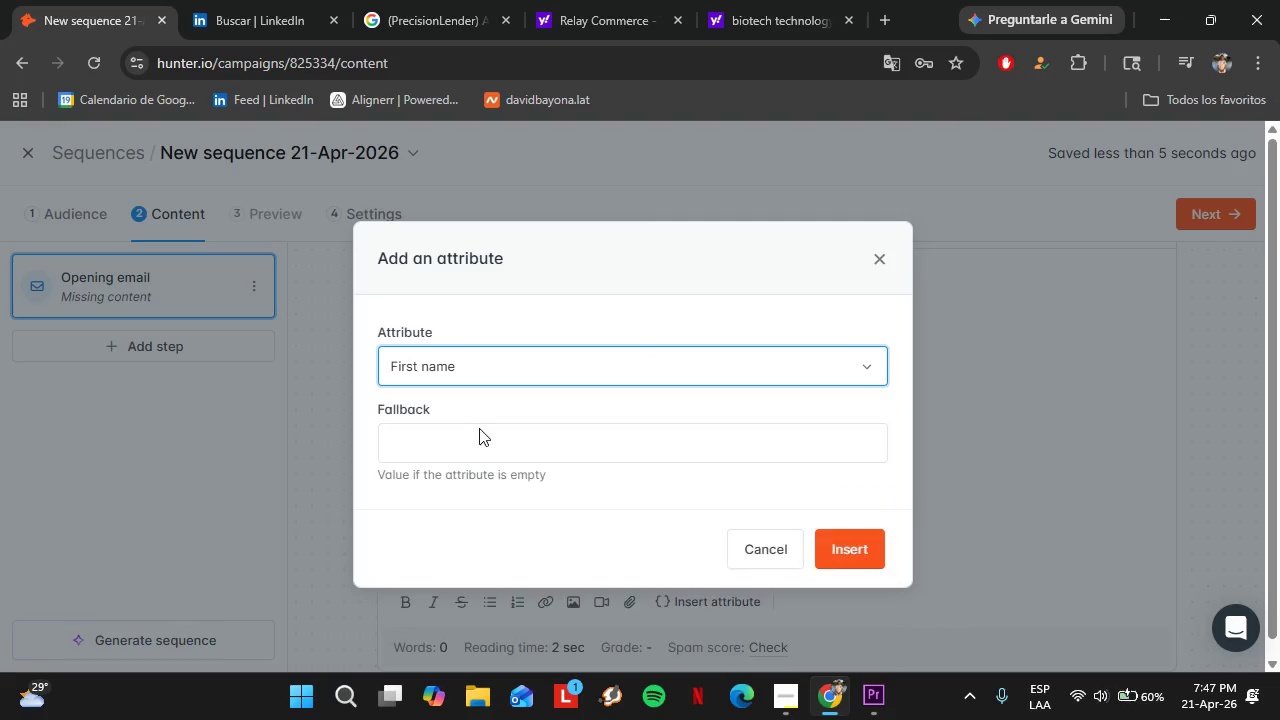 
double_click([479, 428])
 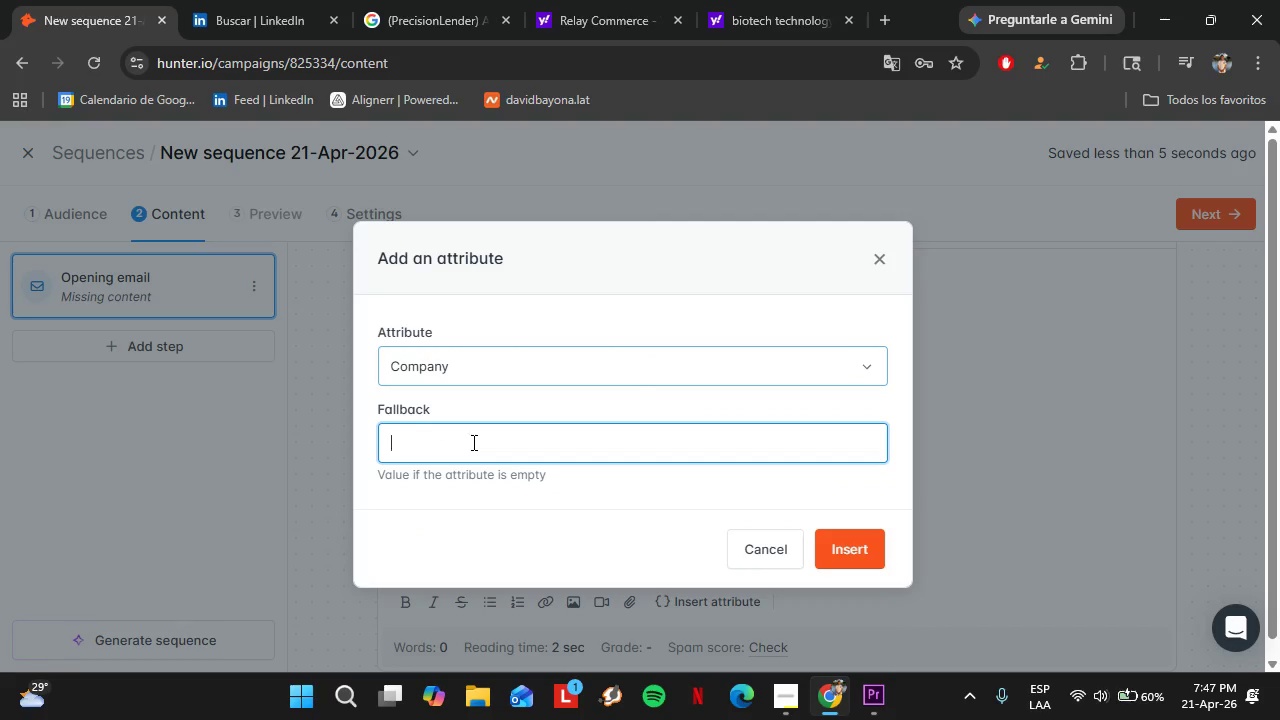 
left_click([472, 442])
 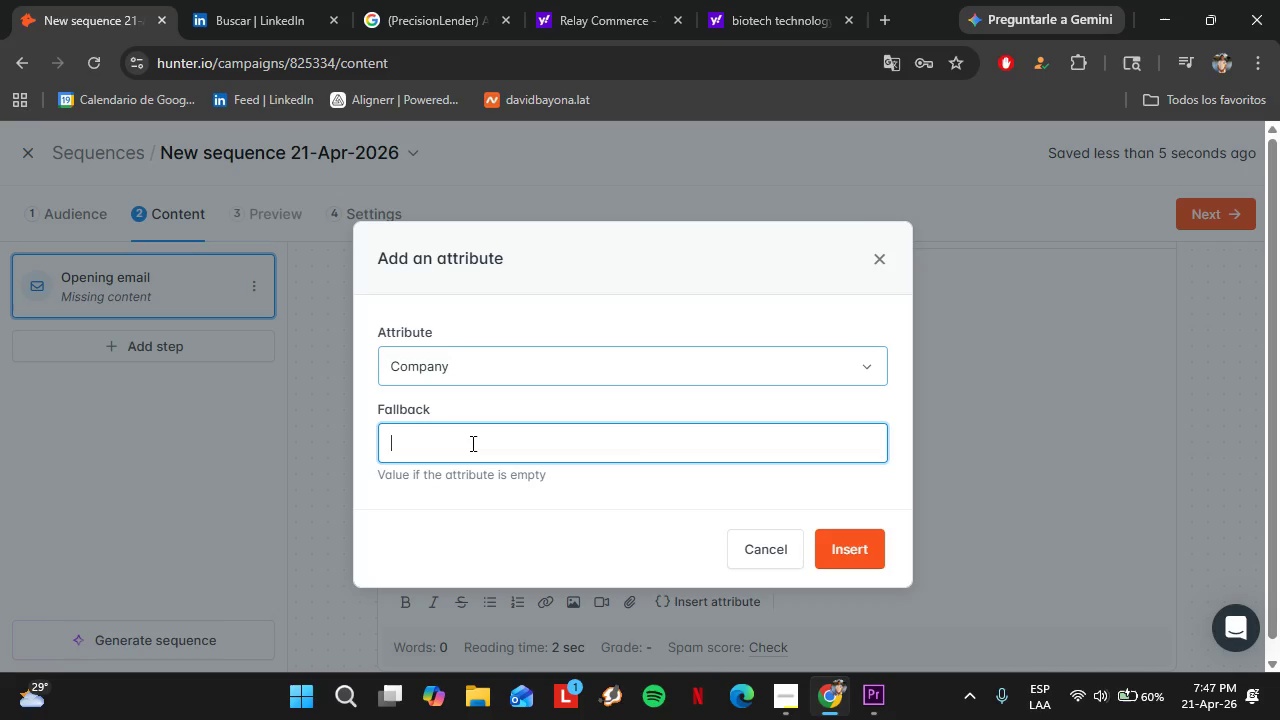 
type(Company)
 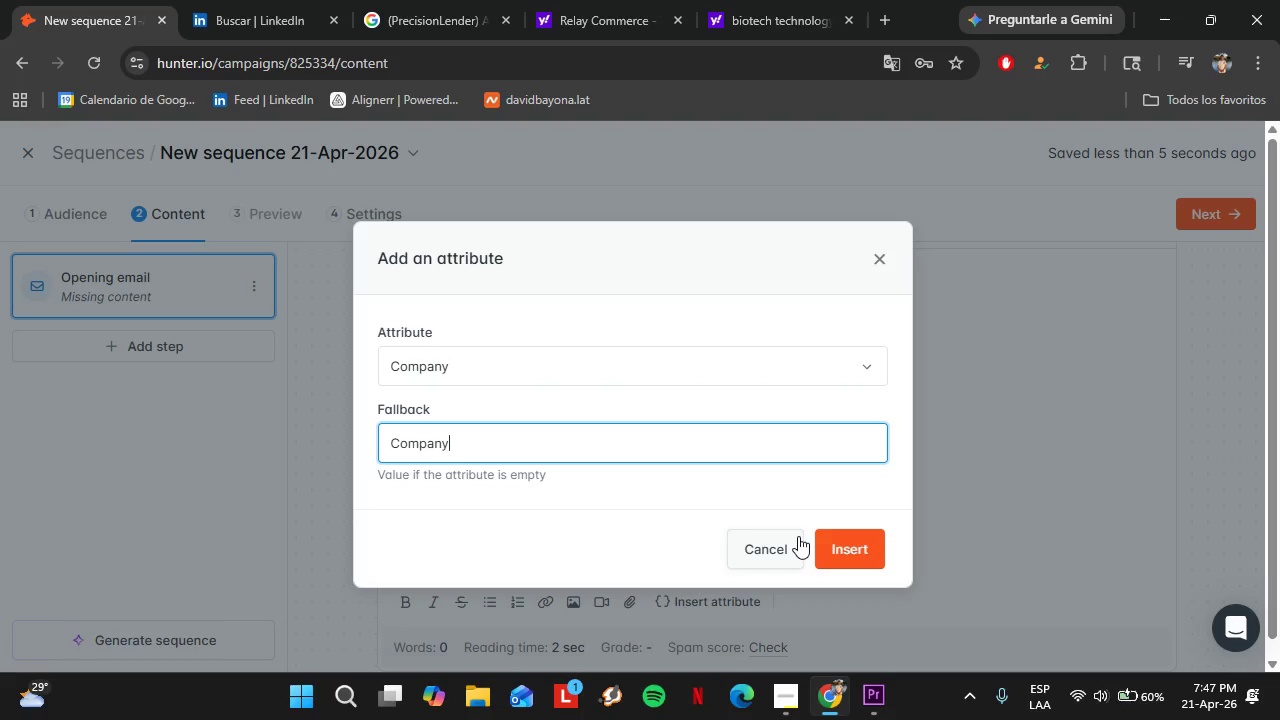 
left_click([830, 539])
 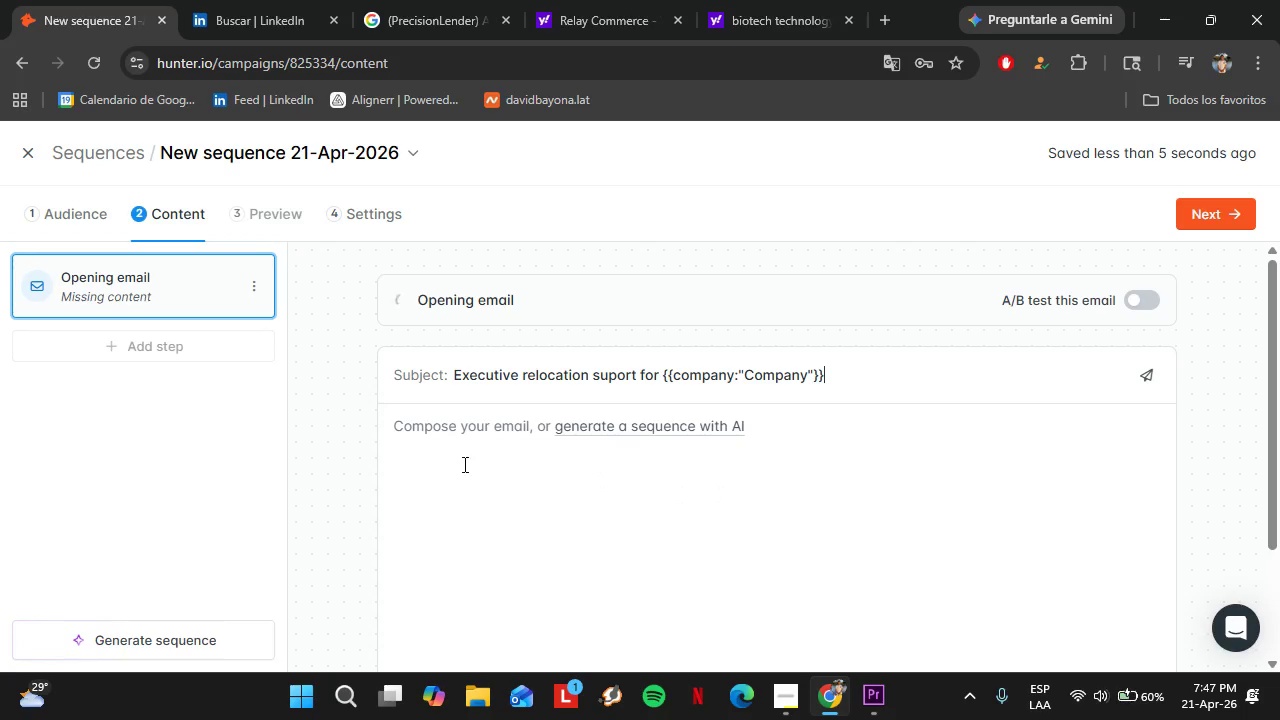 
left_click([439, 470])
 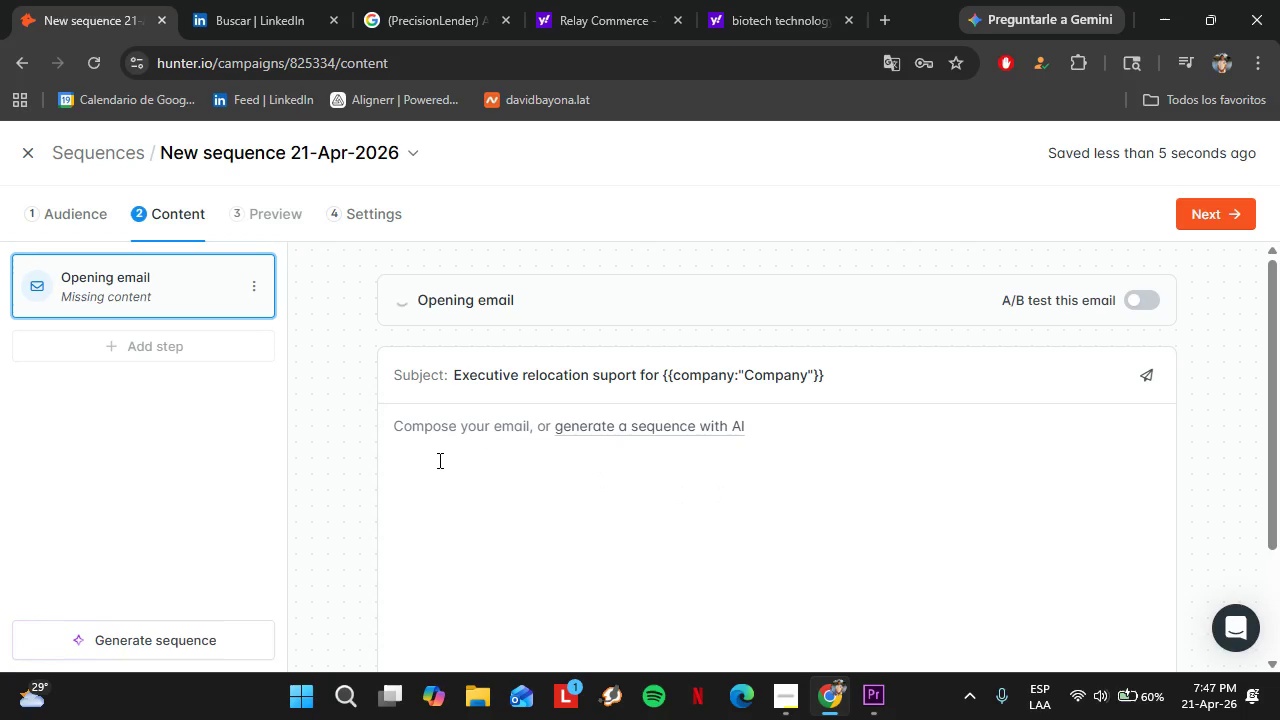 
type(Hi )
 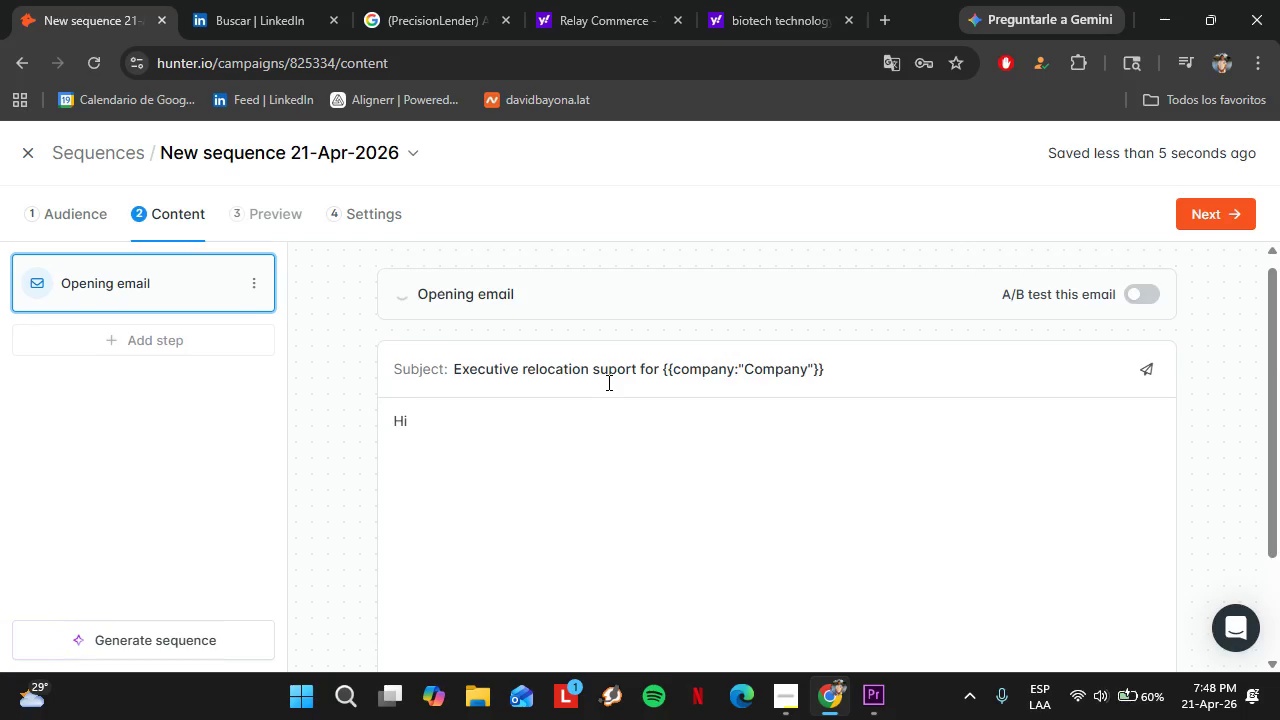 
scroll: coordinate [607, 382], scroll_direction: down, amount: 3.0
 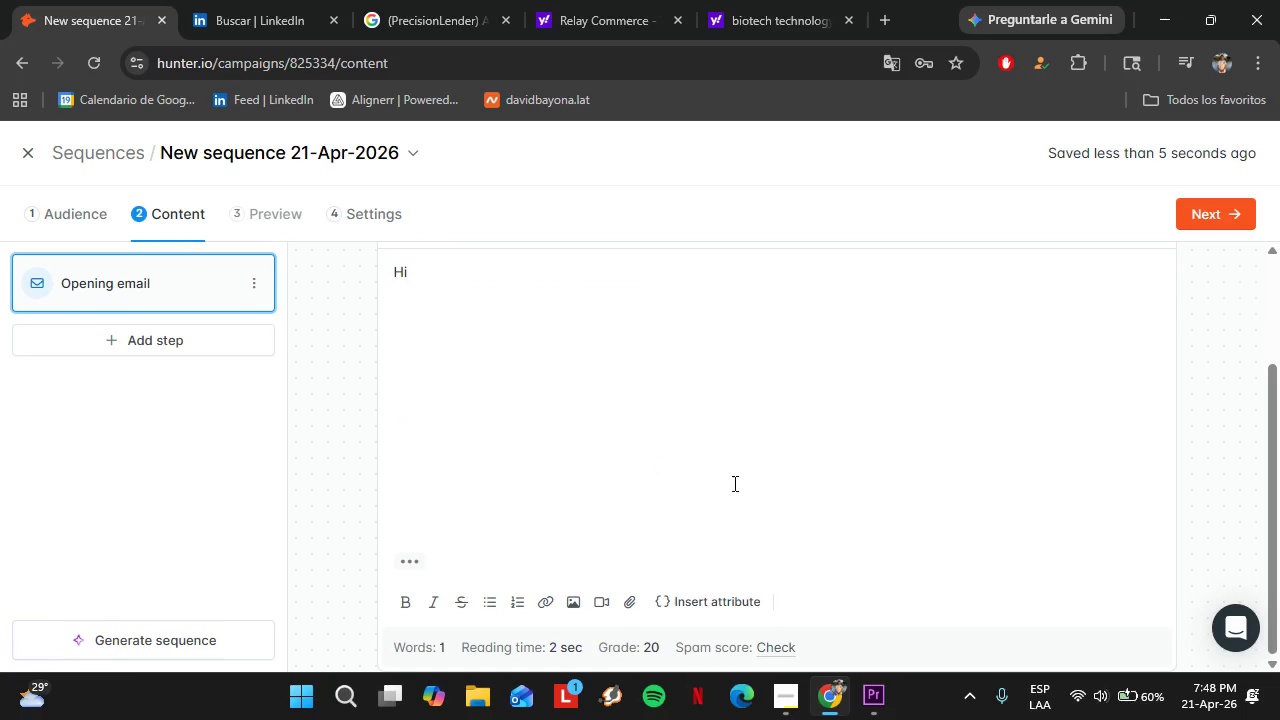 
left_click([737, 524])
 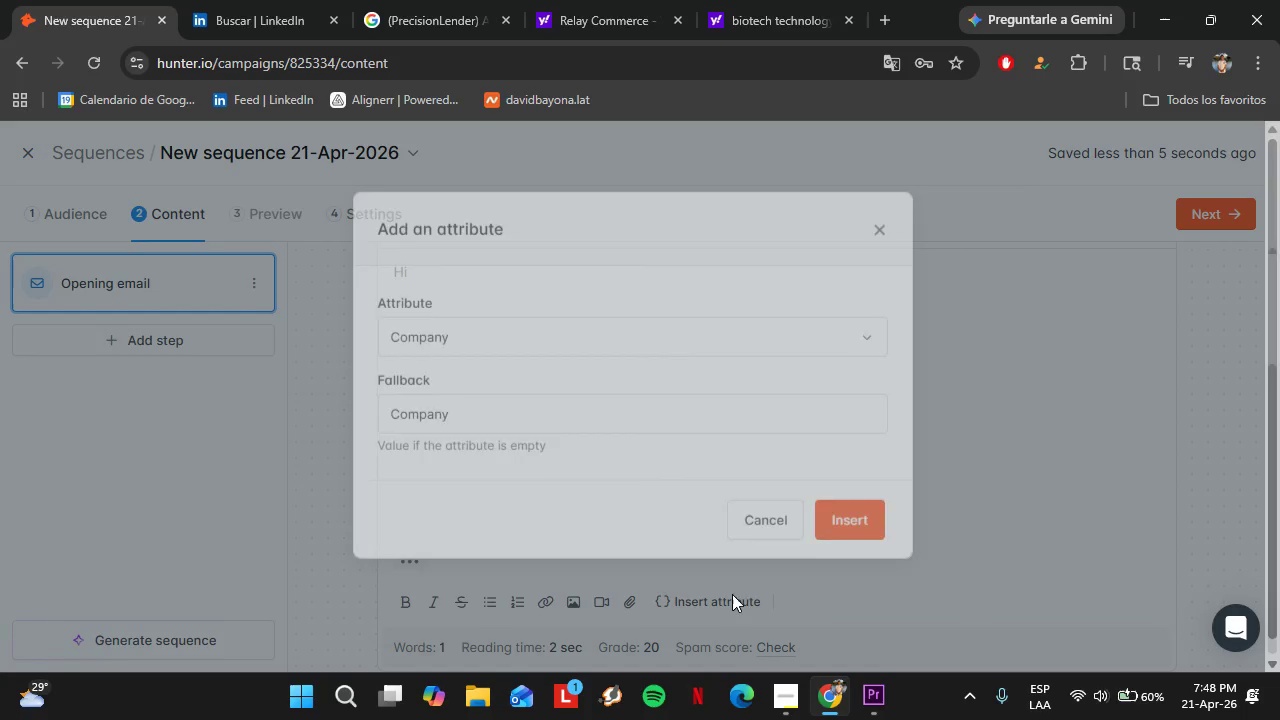 
left_click([490, 350])
 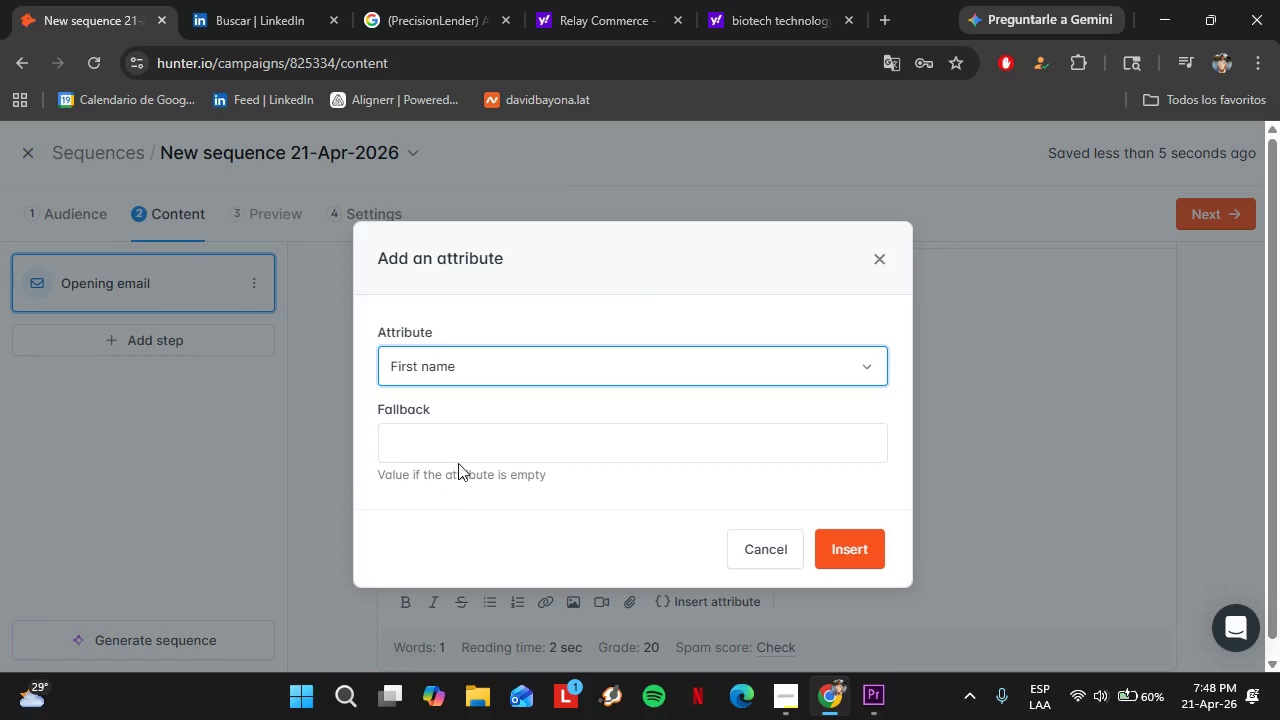 
double_click([457, 459])
 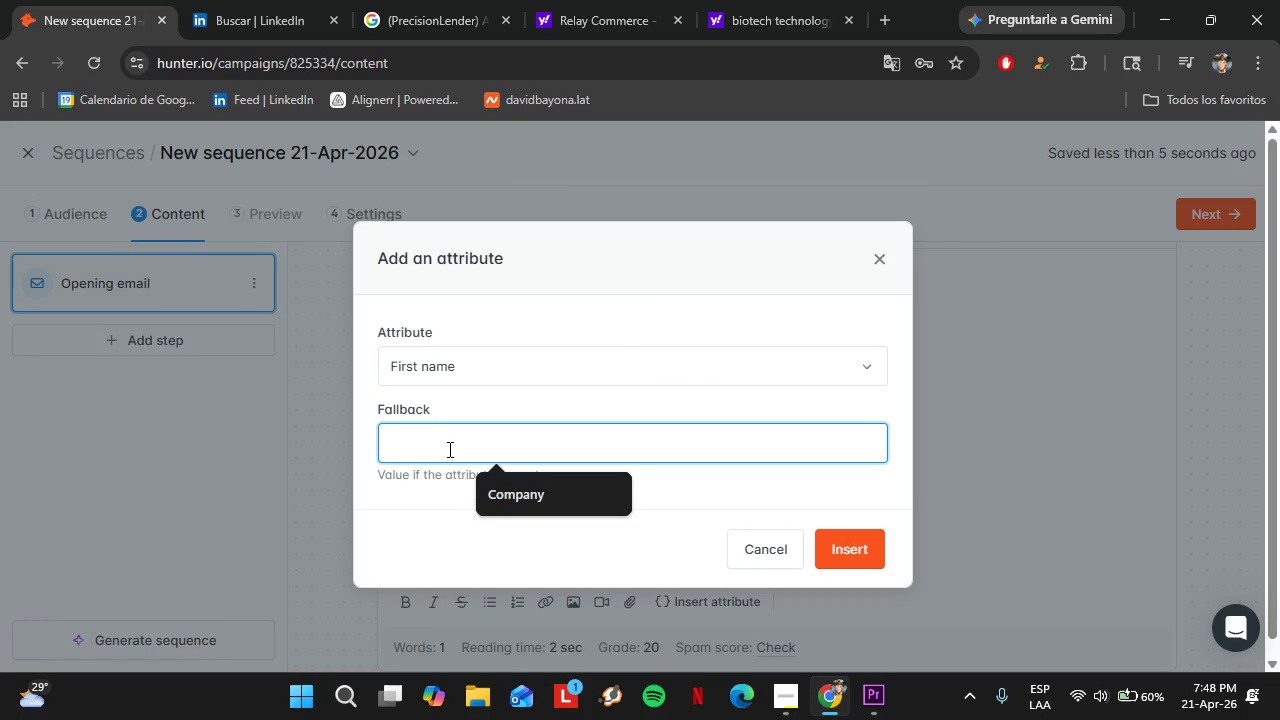 
left_click([448, 449])
 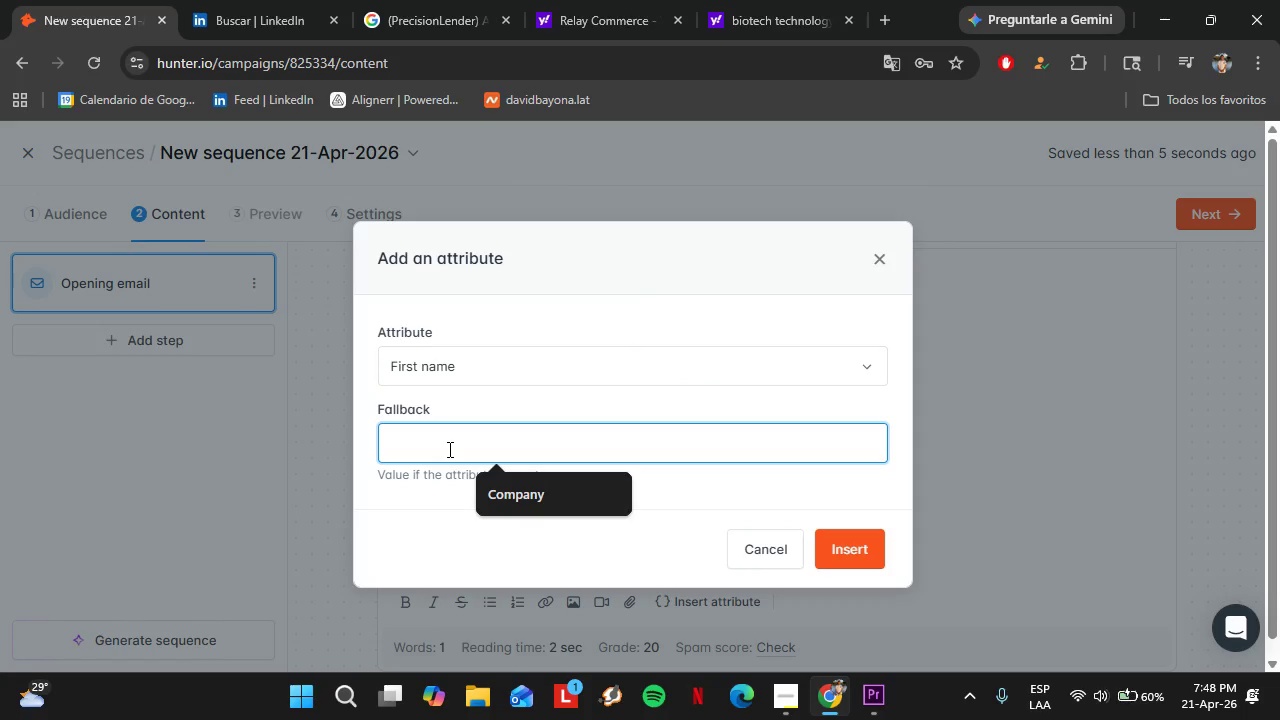 
type(First name)
 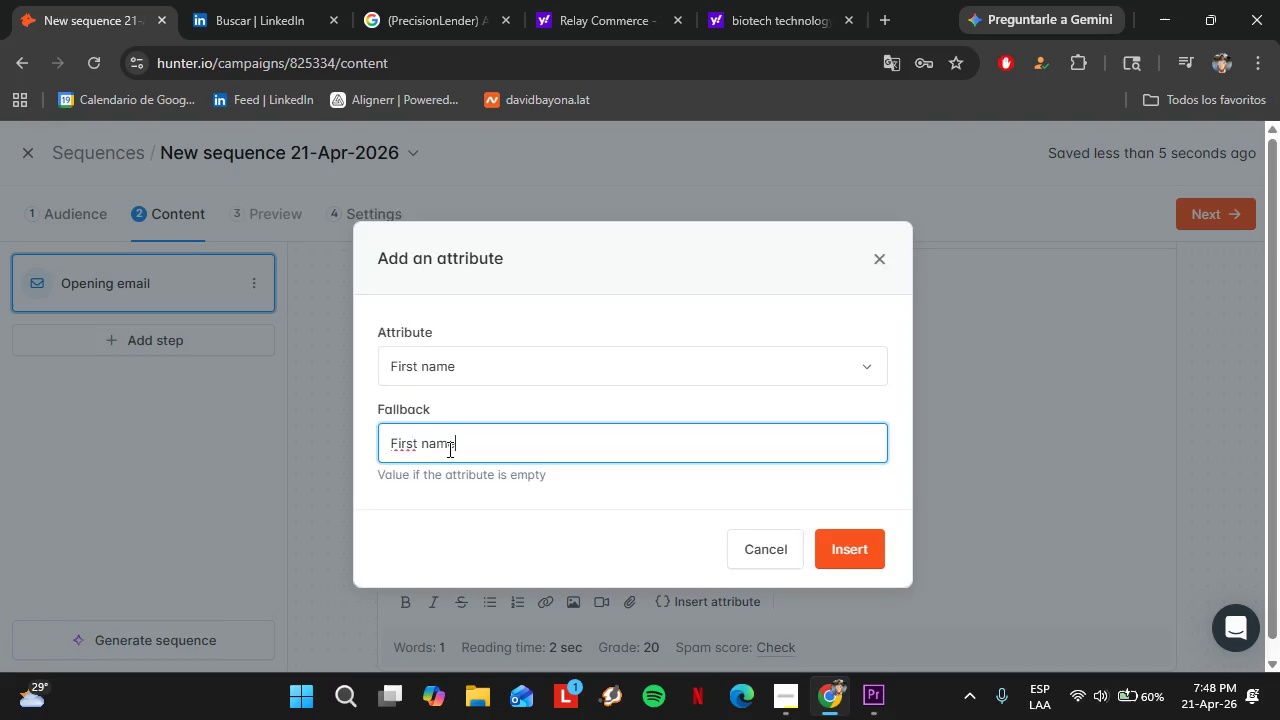 
key(Enter)
 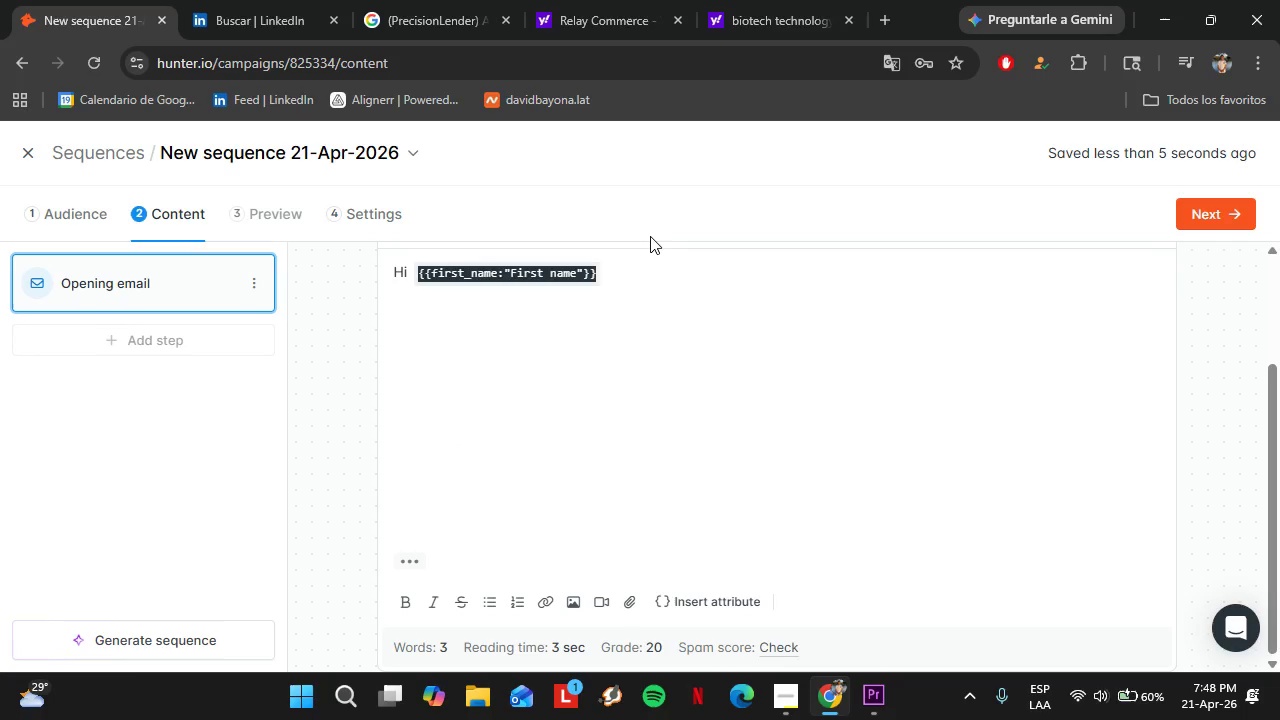 
left_click_drag(start_coordinate=[650, 234], to_coordinate=[650, 250])
 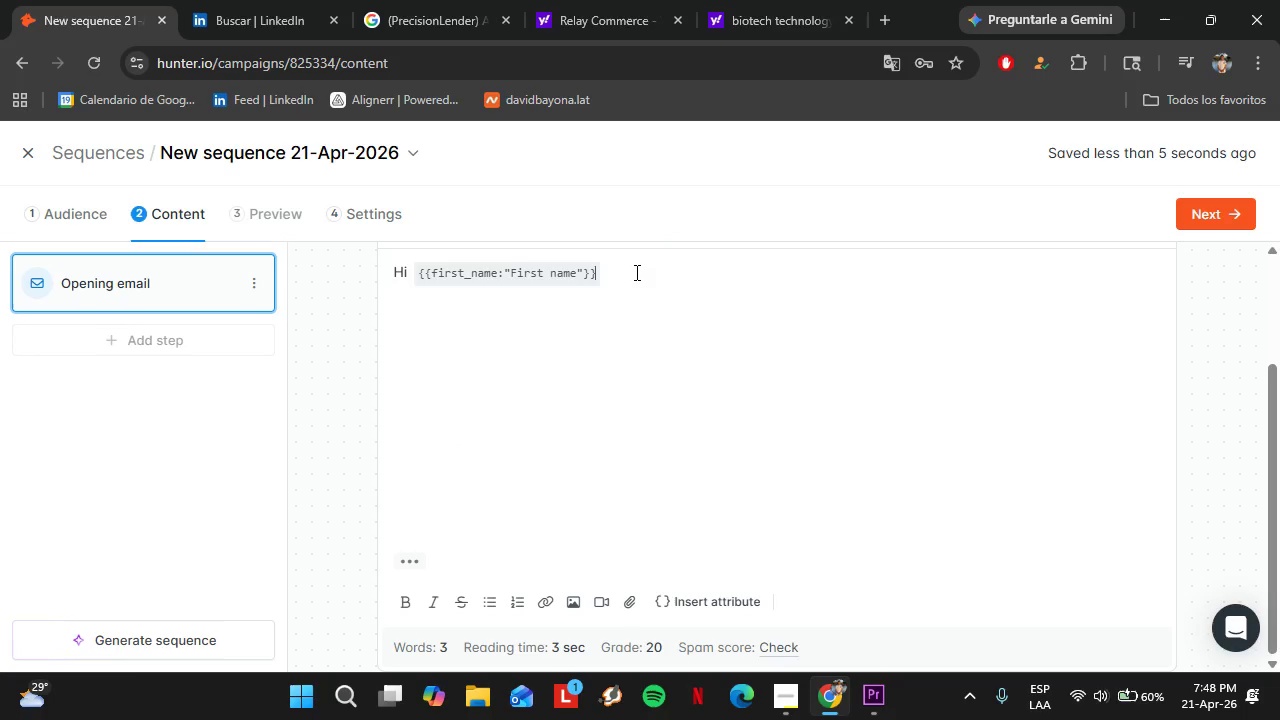 
left_click([635, 272])
 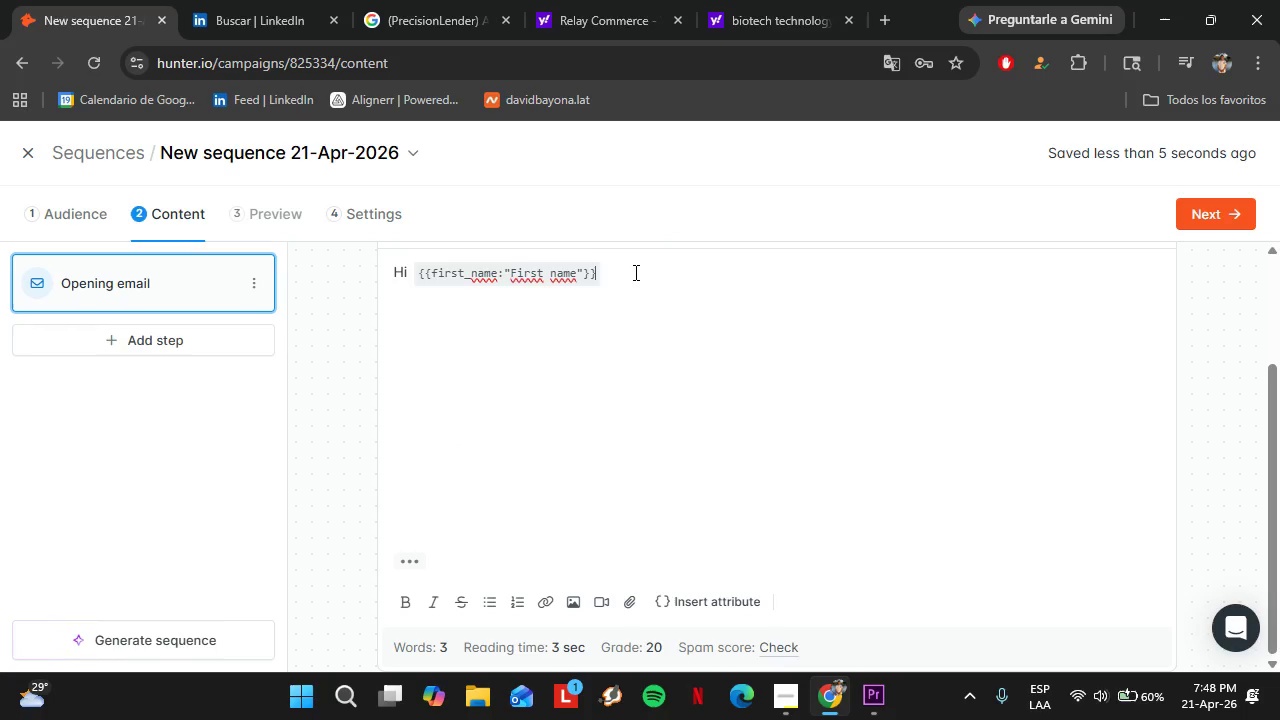 
key(Comma)
 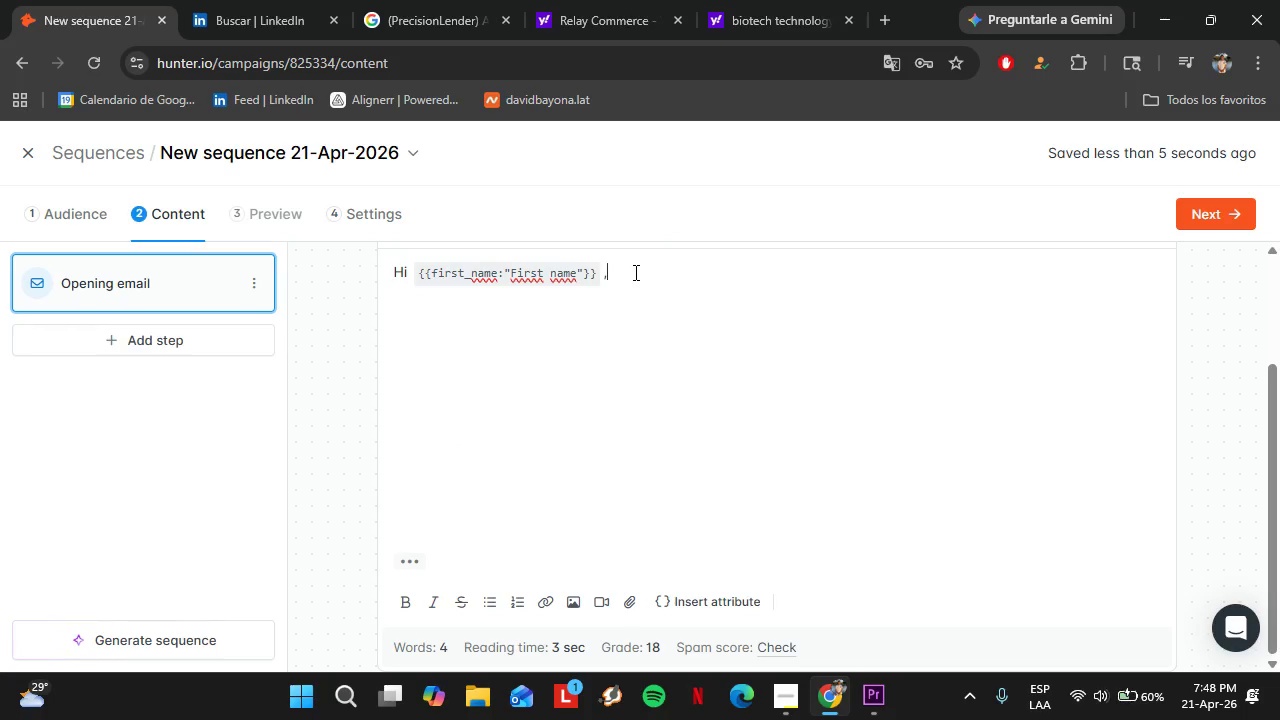 
key(Shift+Enter)
 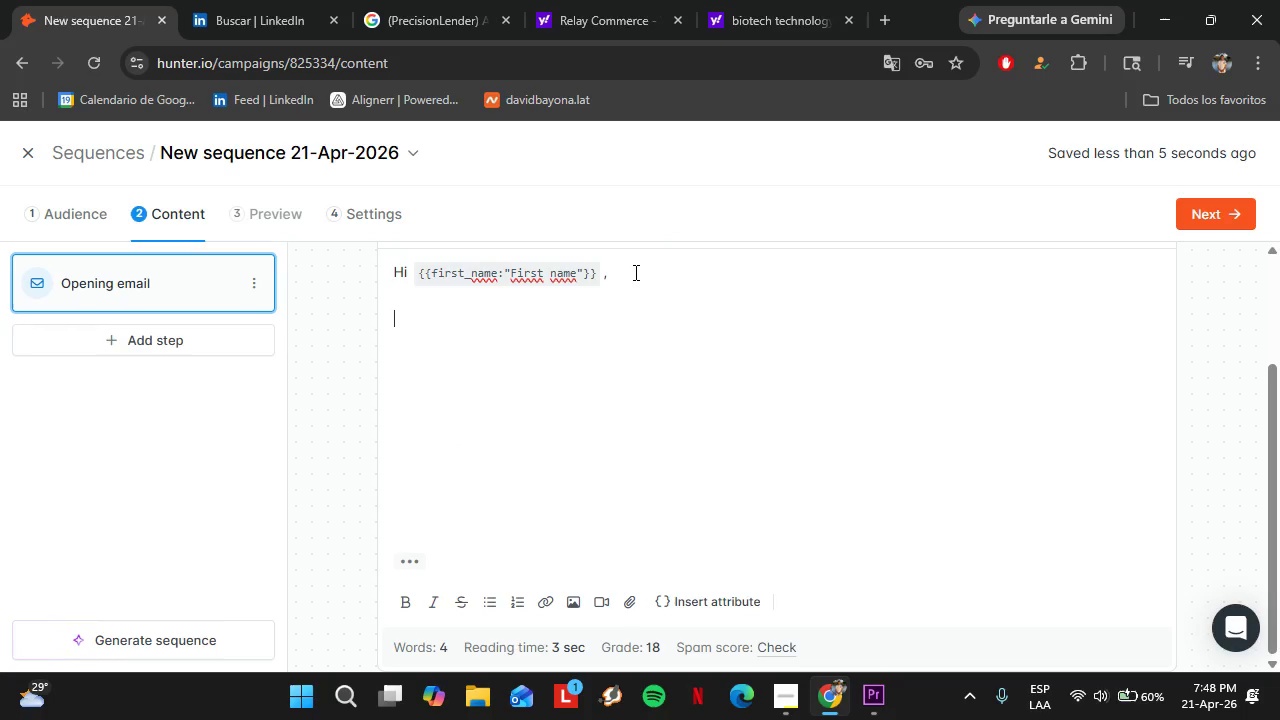 
key(Shift+Enter)
 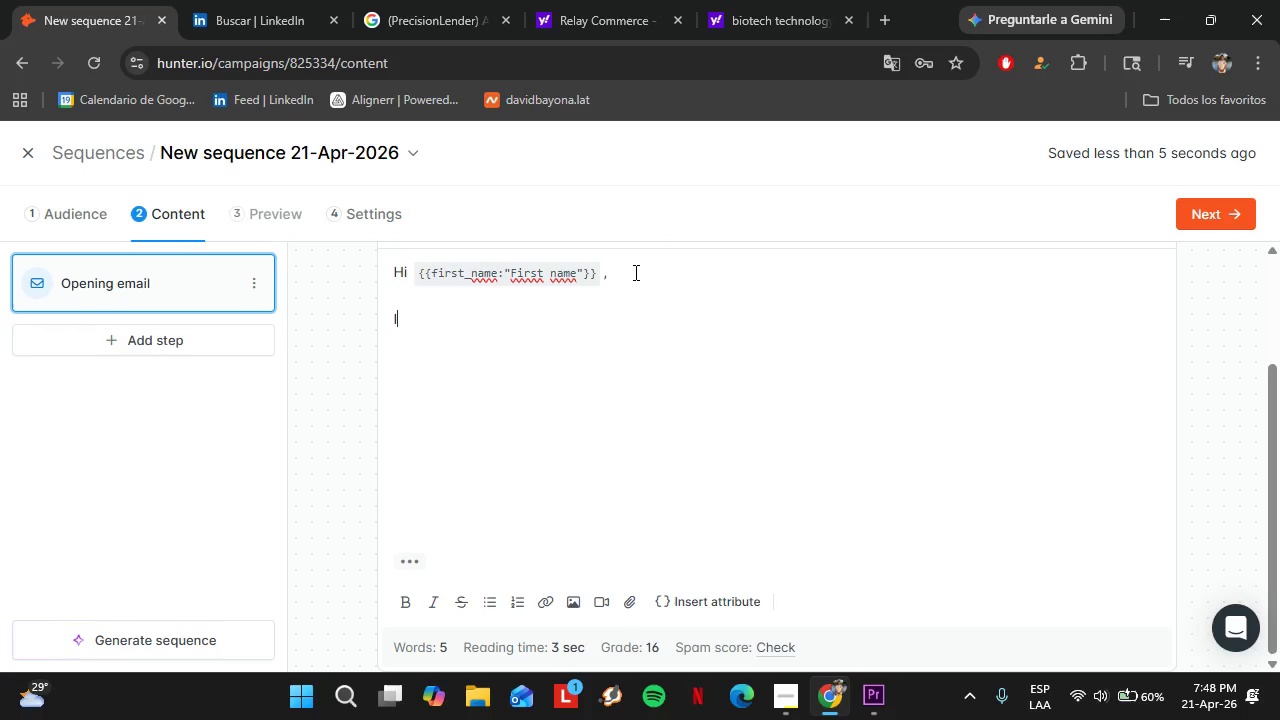 
type(I[m reaching out form )
key(Backspace)
key(Backspace)
key(Backspace)
key(Backspace)
type(rom The Gilded J)
key(Backspace)
type(Key Group, a luxury real estate boutique ib )
key(Backspace)
key(Backspace)
type(n the Research Triangle specializingin White-Glove Relocation services d)
key(Backspace)
type(for executive-level hires-)
key(Backspace)
type(.)
 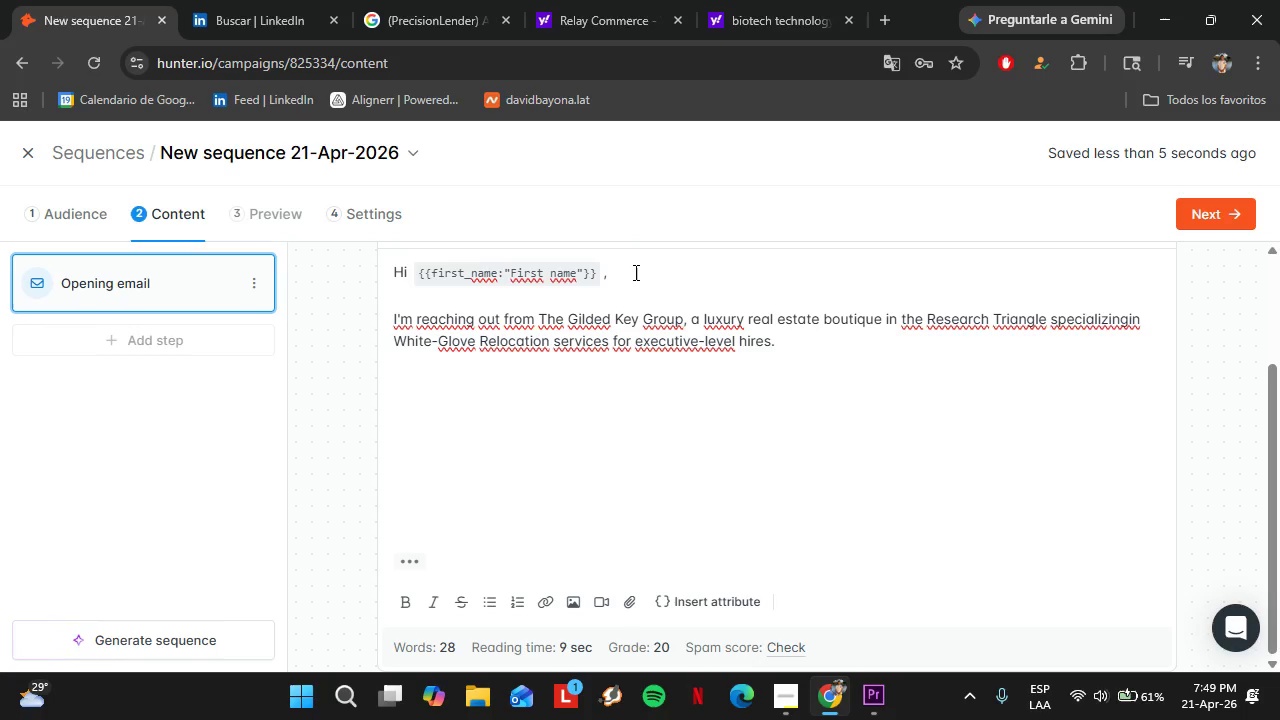 
key(Shift+Enter)
 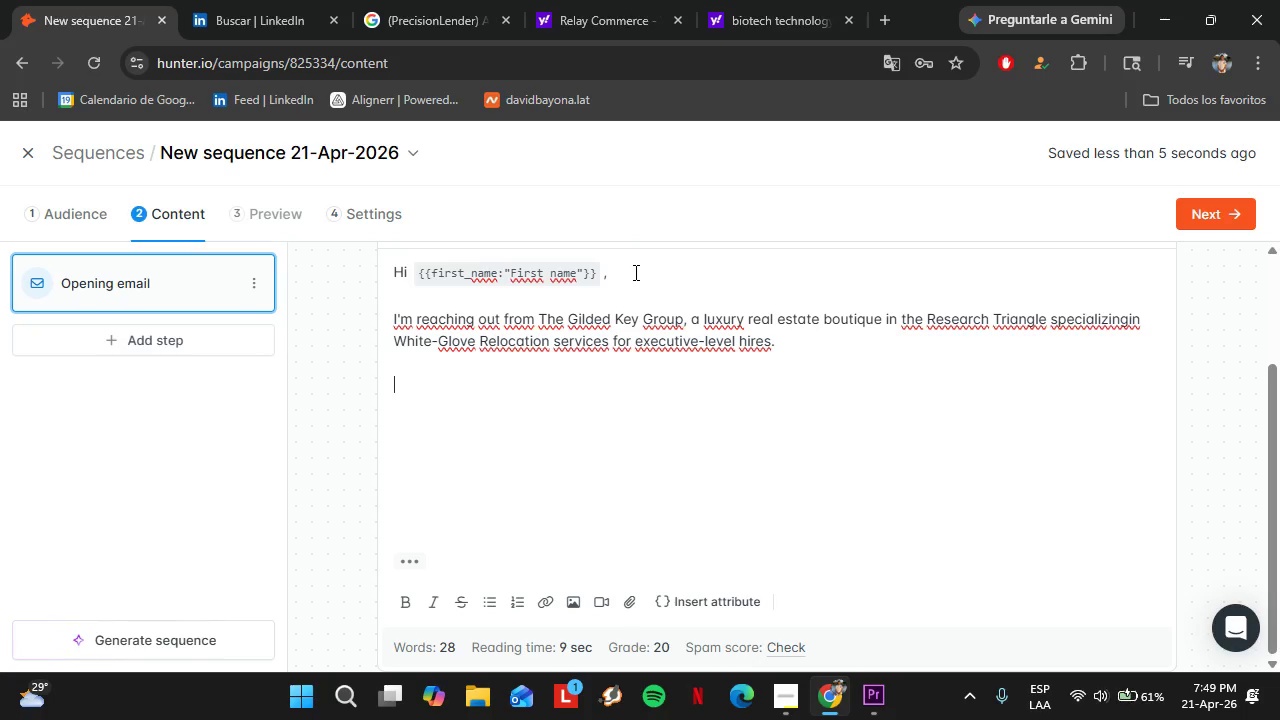 
key(Shift+Enter)
 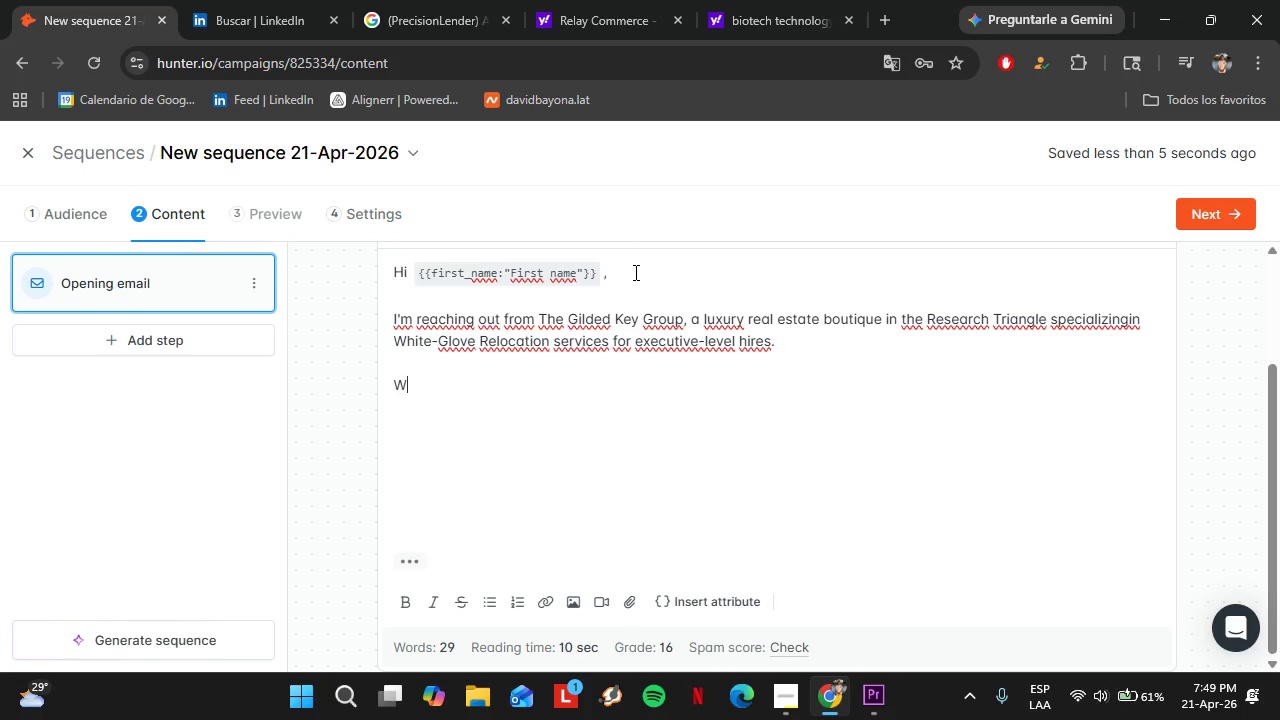 
type(We work directly with HR and People Operations team at technology and bioe)
key(Backspace)
type(tech firms to eliminate the friction of )
 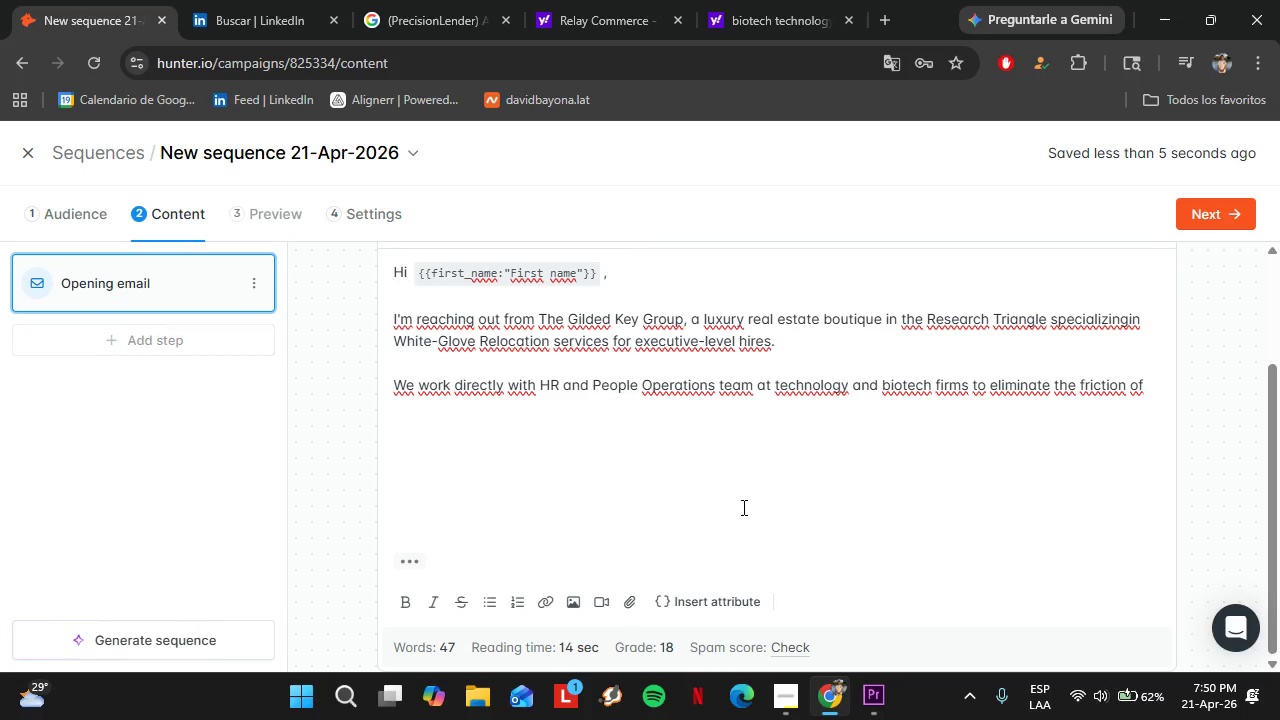 
left_click([732, 609])
 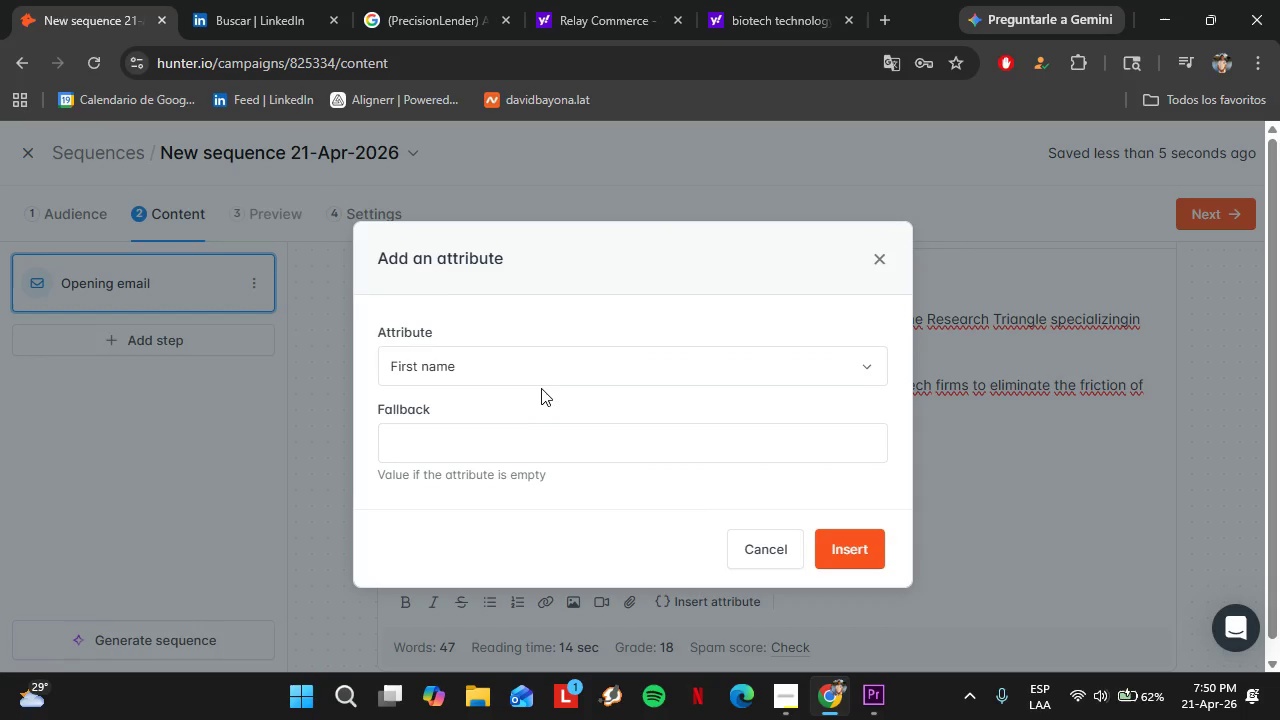 
left_click([539, 385])
 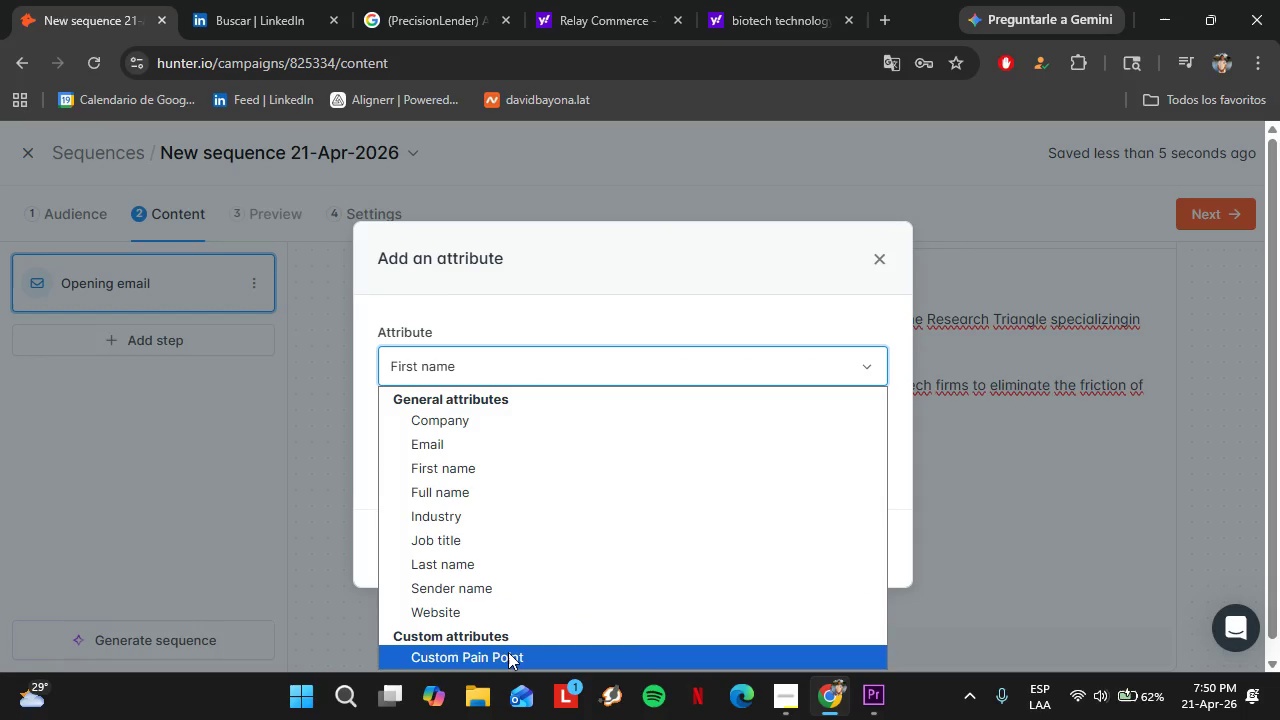 
left_click([508, 654])
 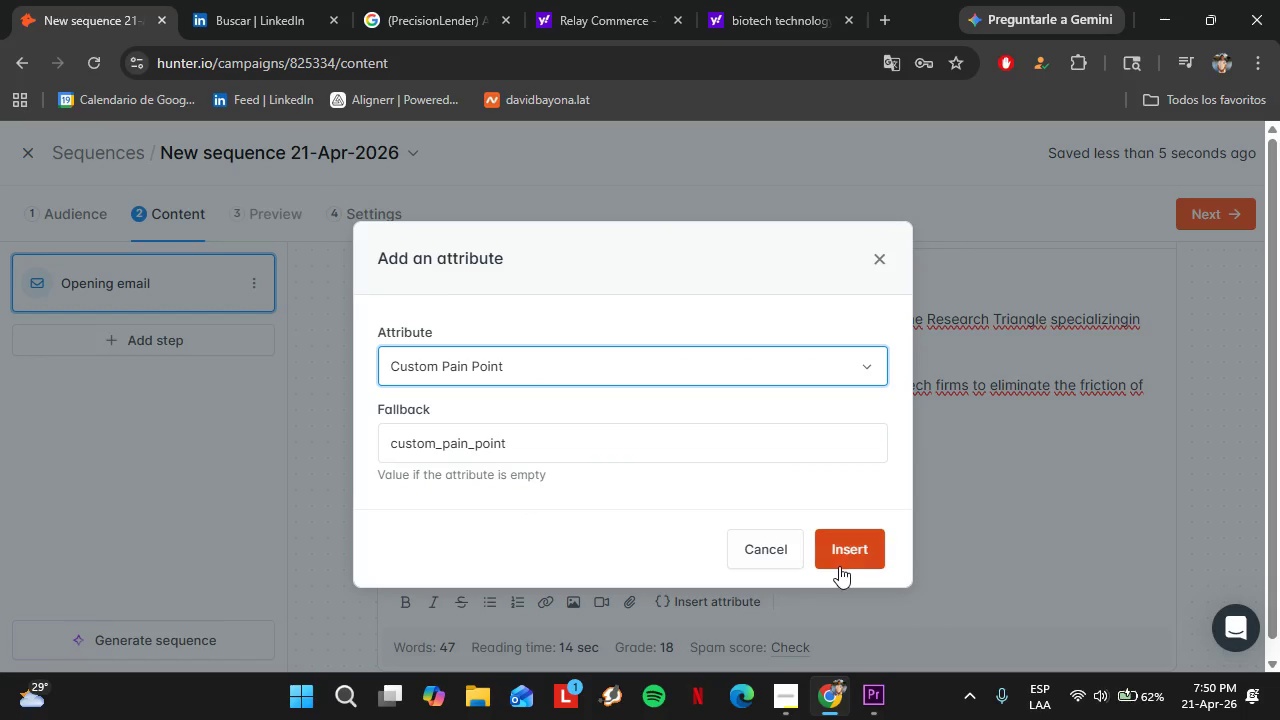 
left_click([844, 552])
 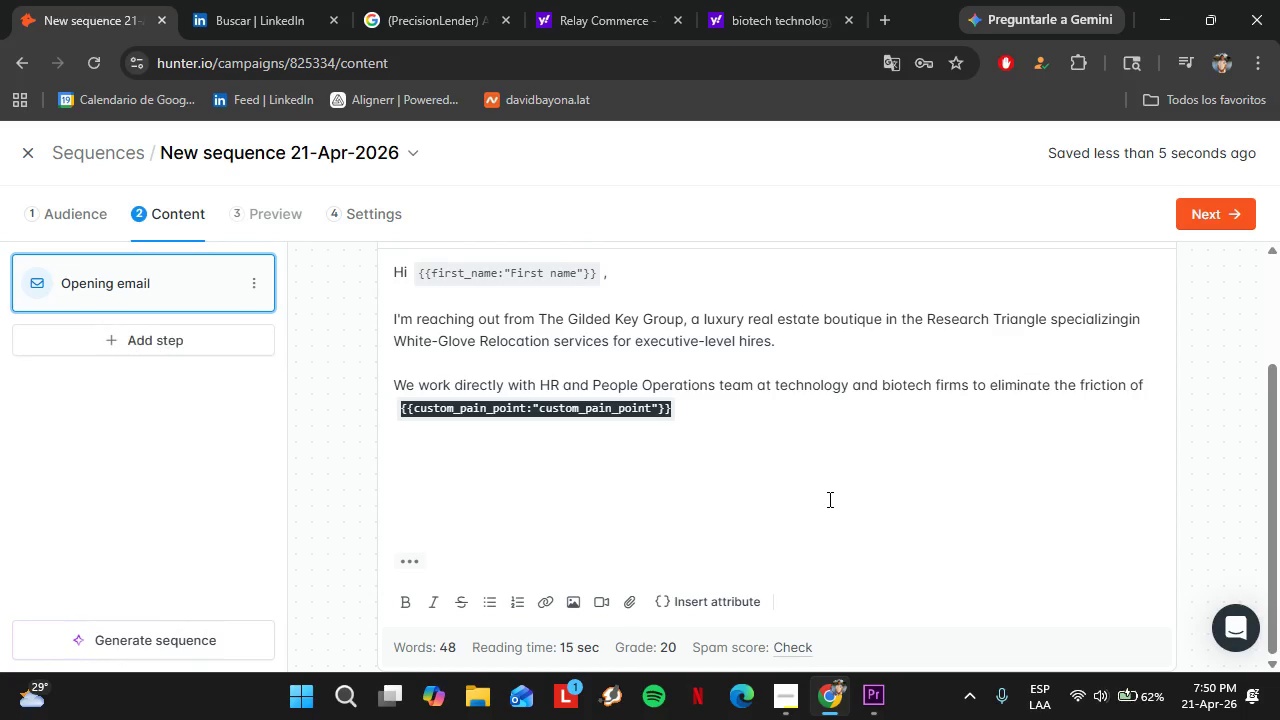 
left_click([828, 499])
 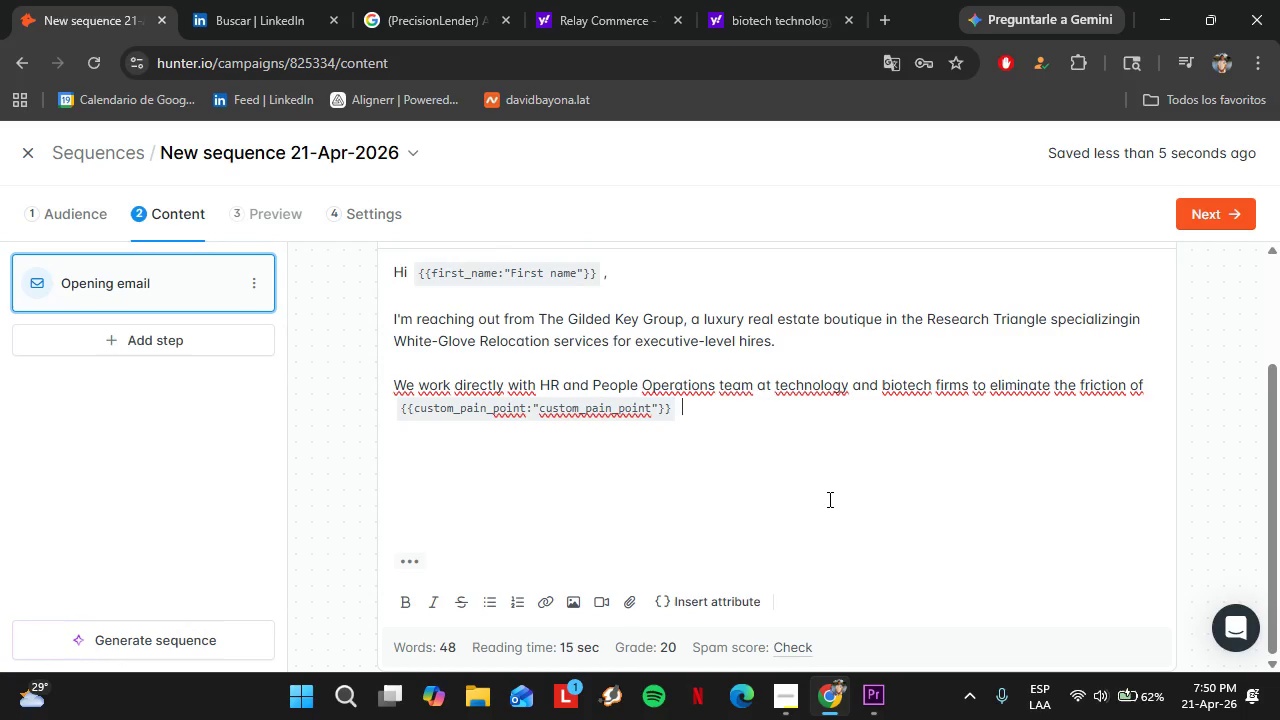 
type( - handling everything form)
key(Backspace)
key(Backspace)
key(Backspace)
type(rom poperty search and neighborhoof)
key(Backspace)
type(d orientation to closing coordit)
key(Backspace)
type(nation for incoming executiveds)
key(Backspace)
key(Backspace)
type(s.)
 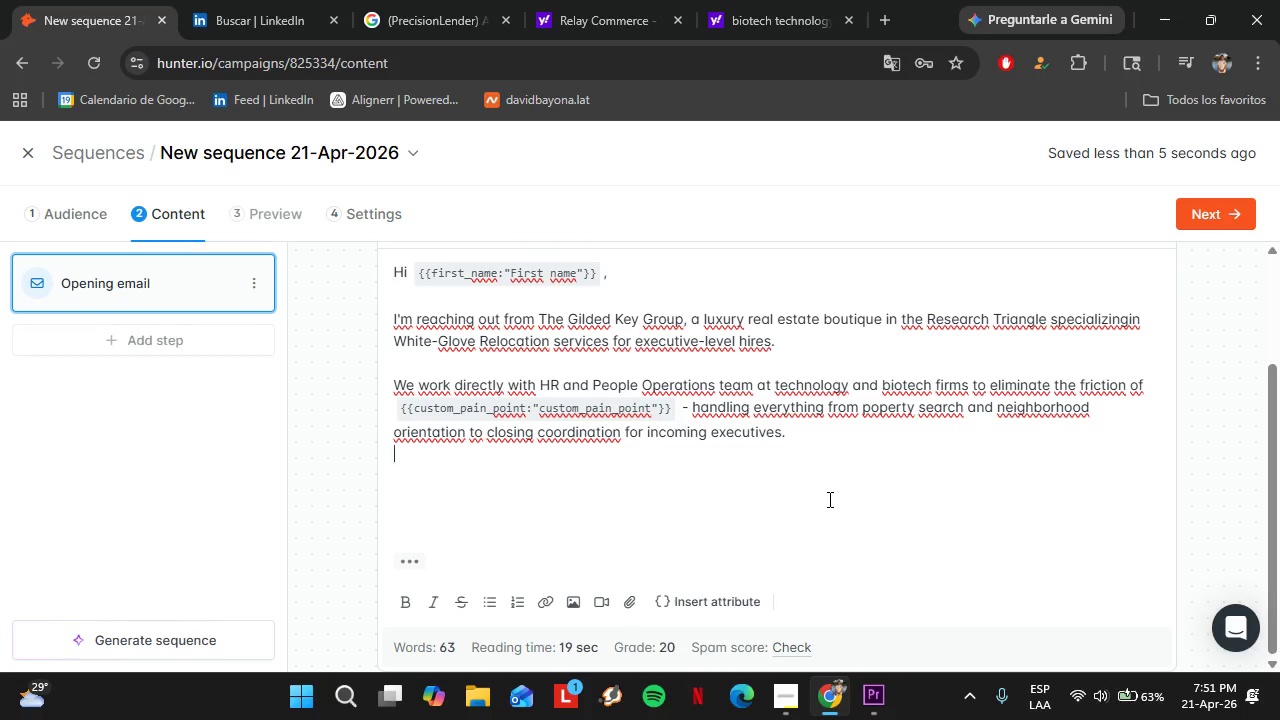 
key(Shift+Enter)
 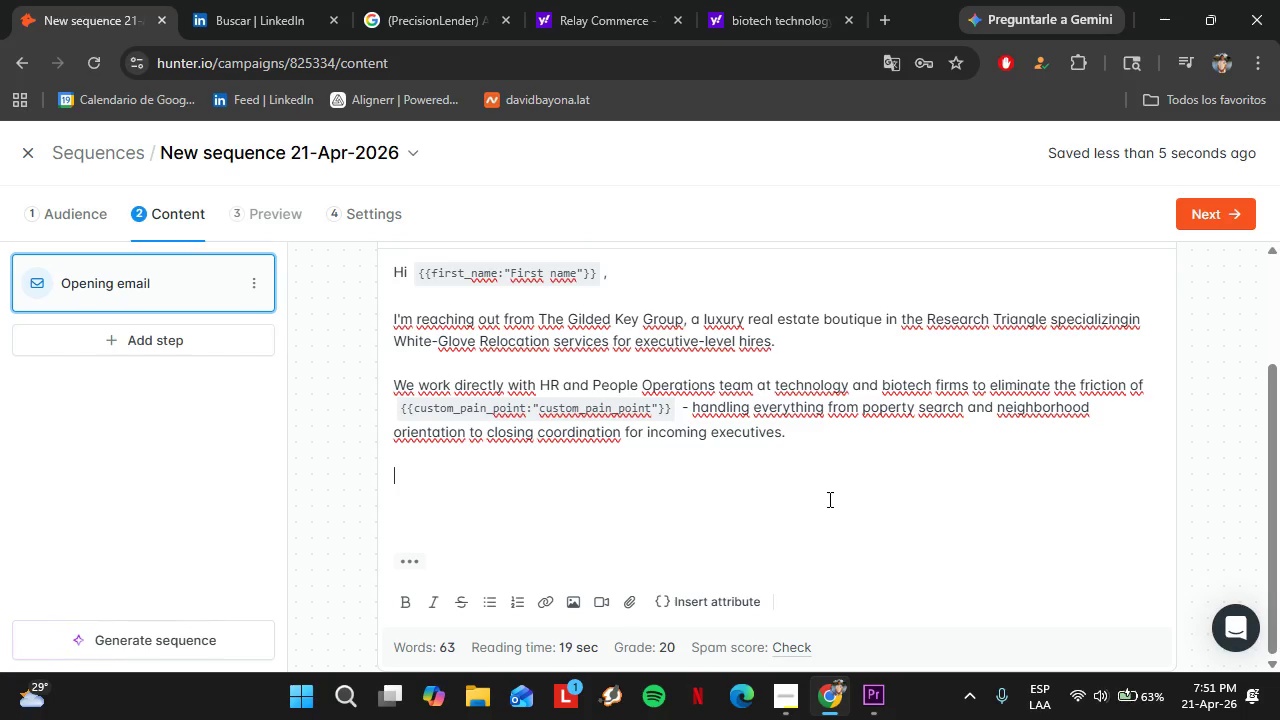 
key(Shift+Enter)
 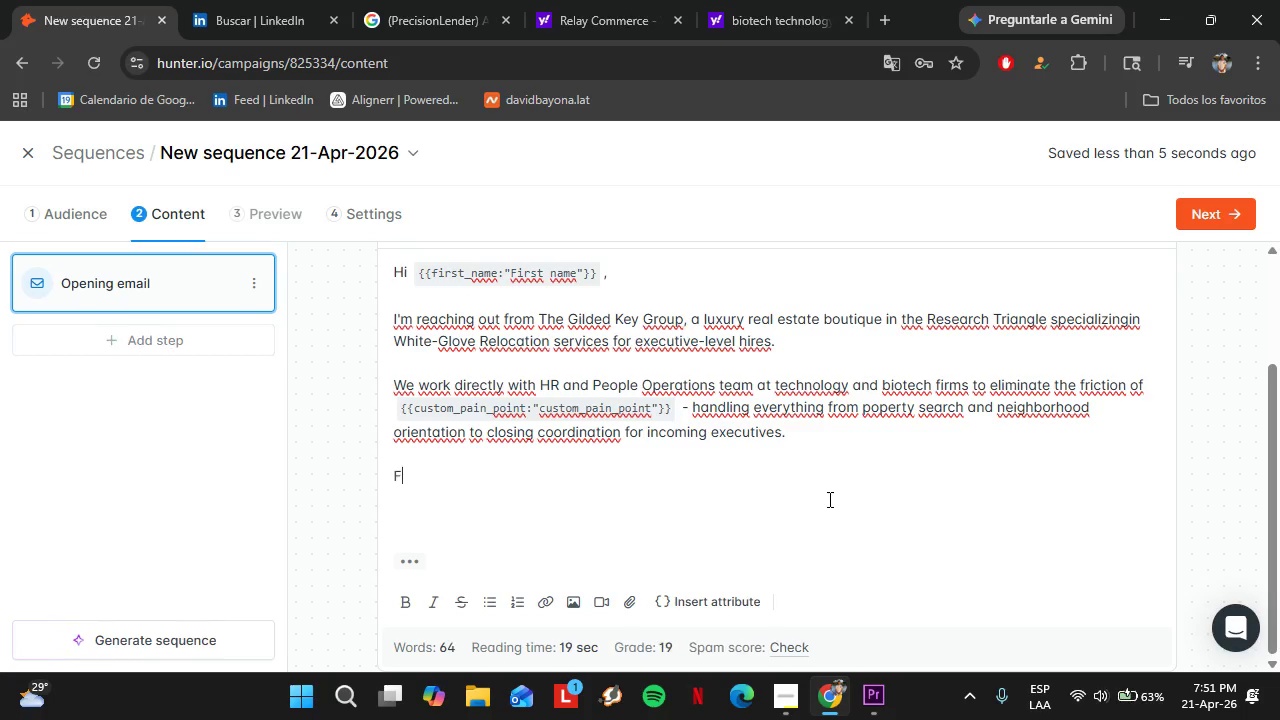 
type(For )
 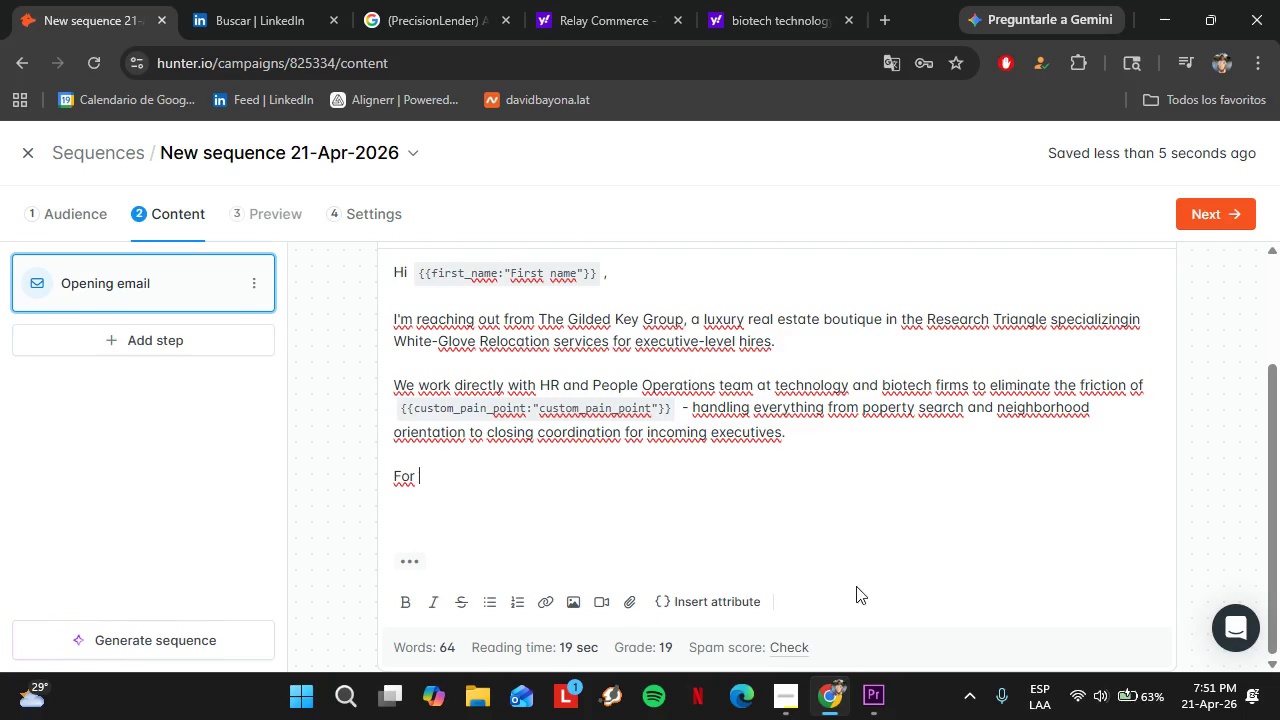 
left_click([725, 604])
 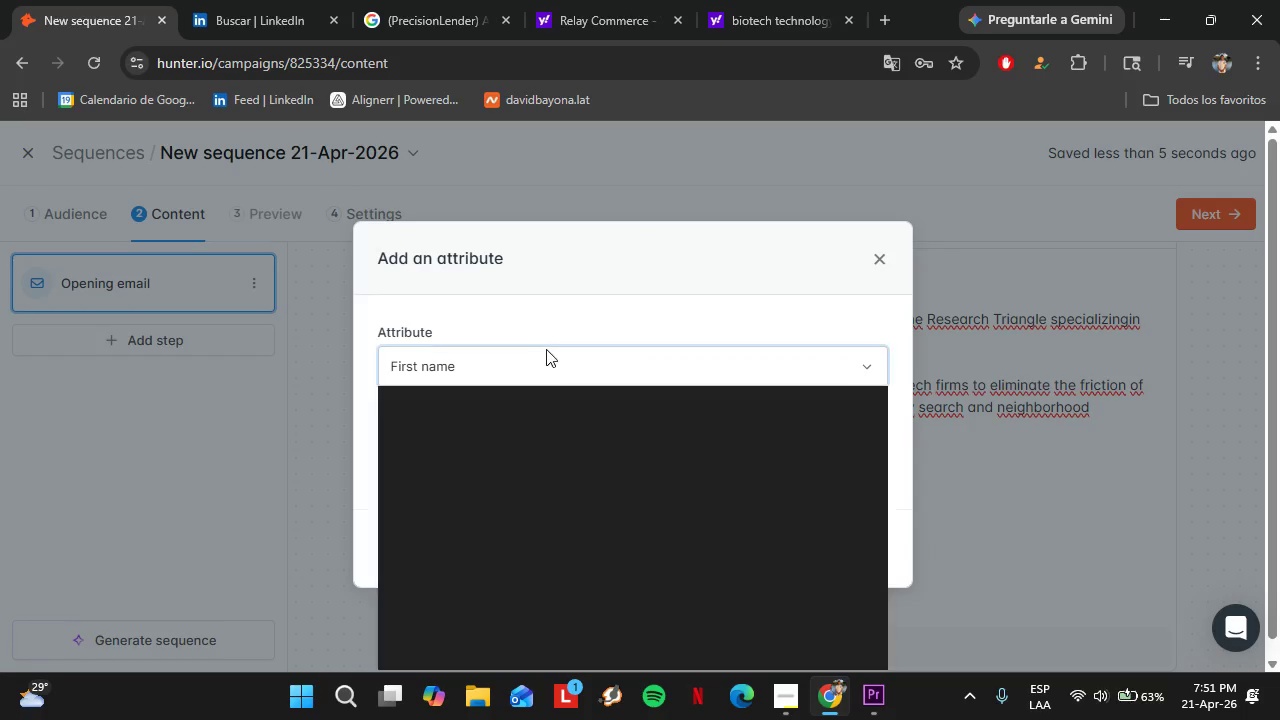 
left_click([546, 349])
 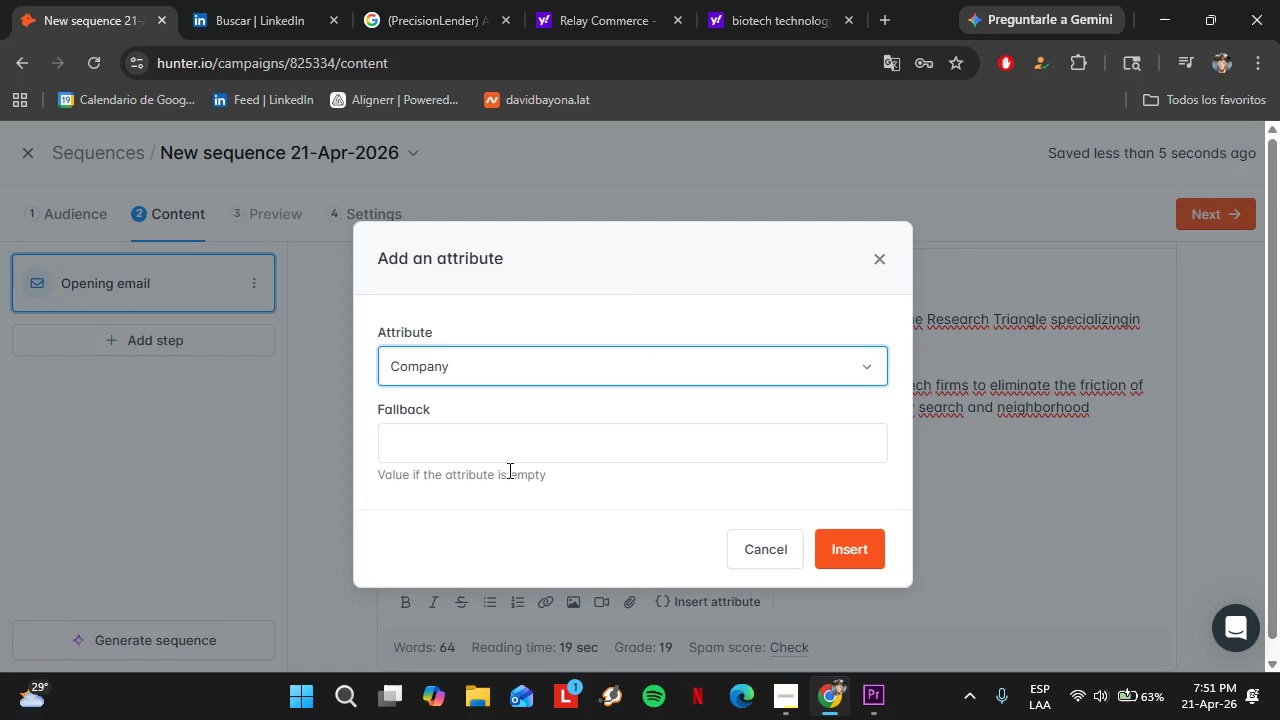 
double_click([508, 470])
 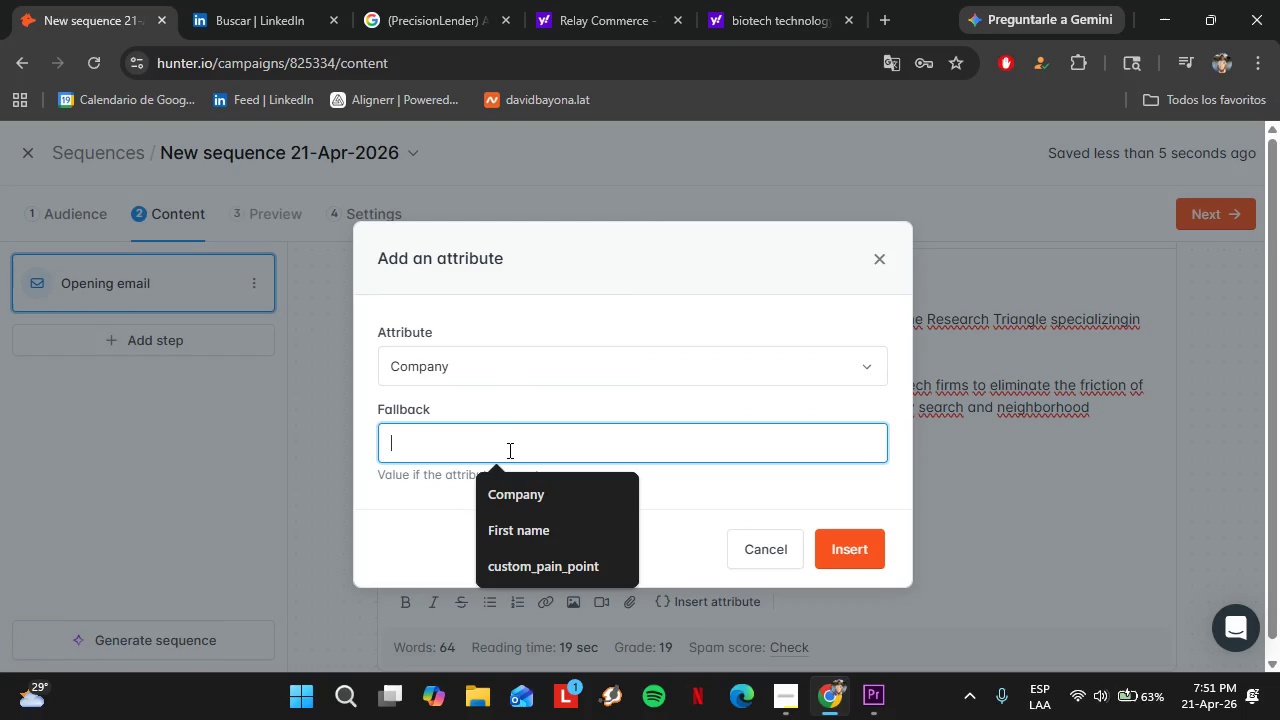 
triple_click([508, 450])
 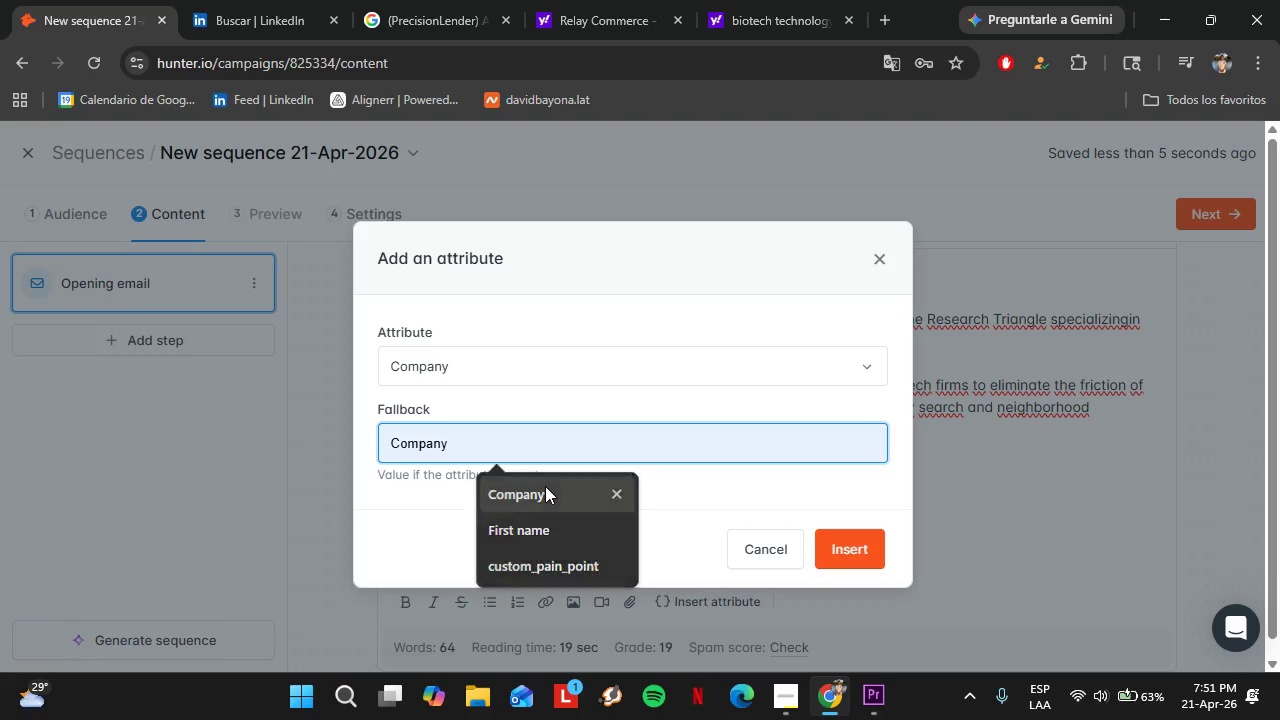 
left_click([544, 486])
 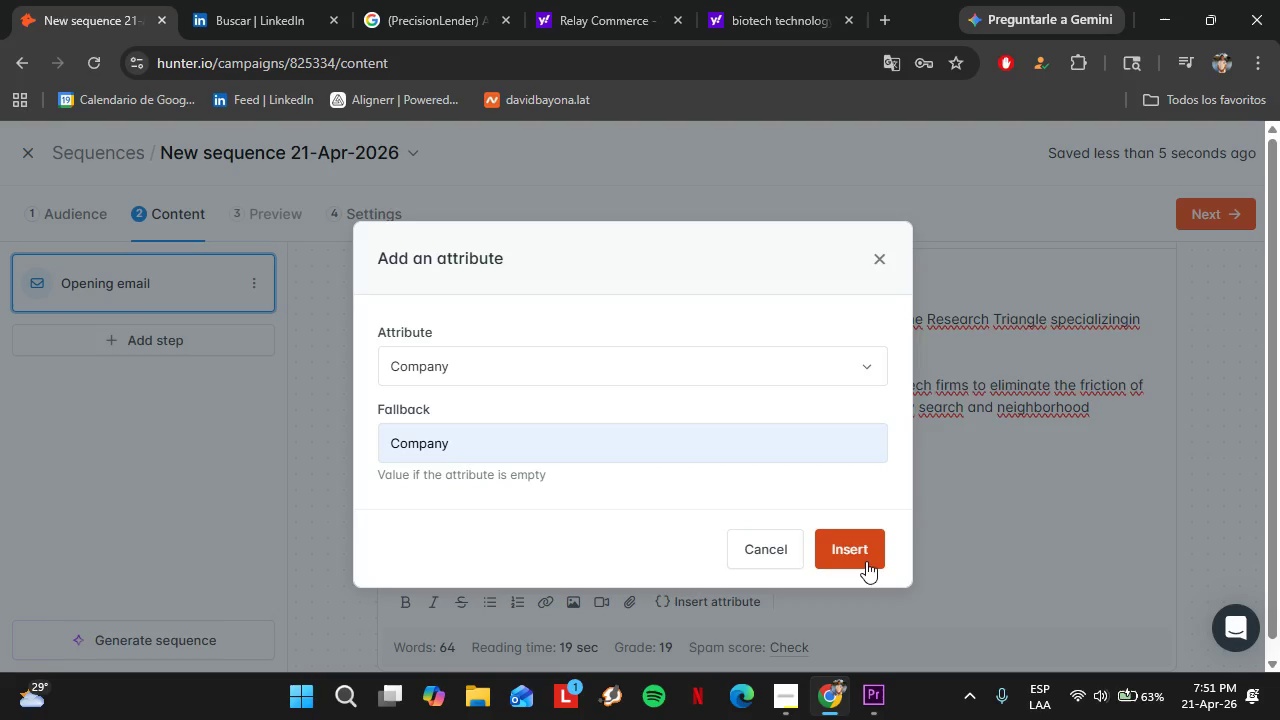 
left_click([866, 561])
 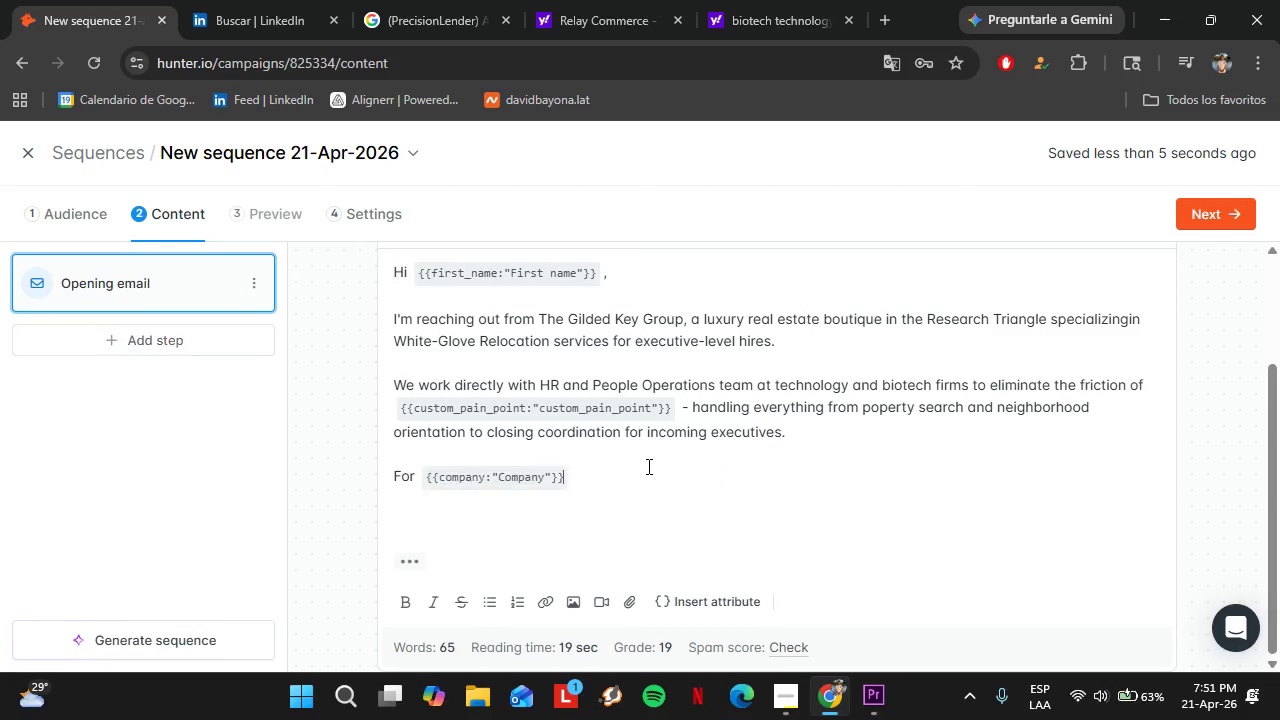 
left_click([647, 466])
 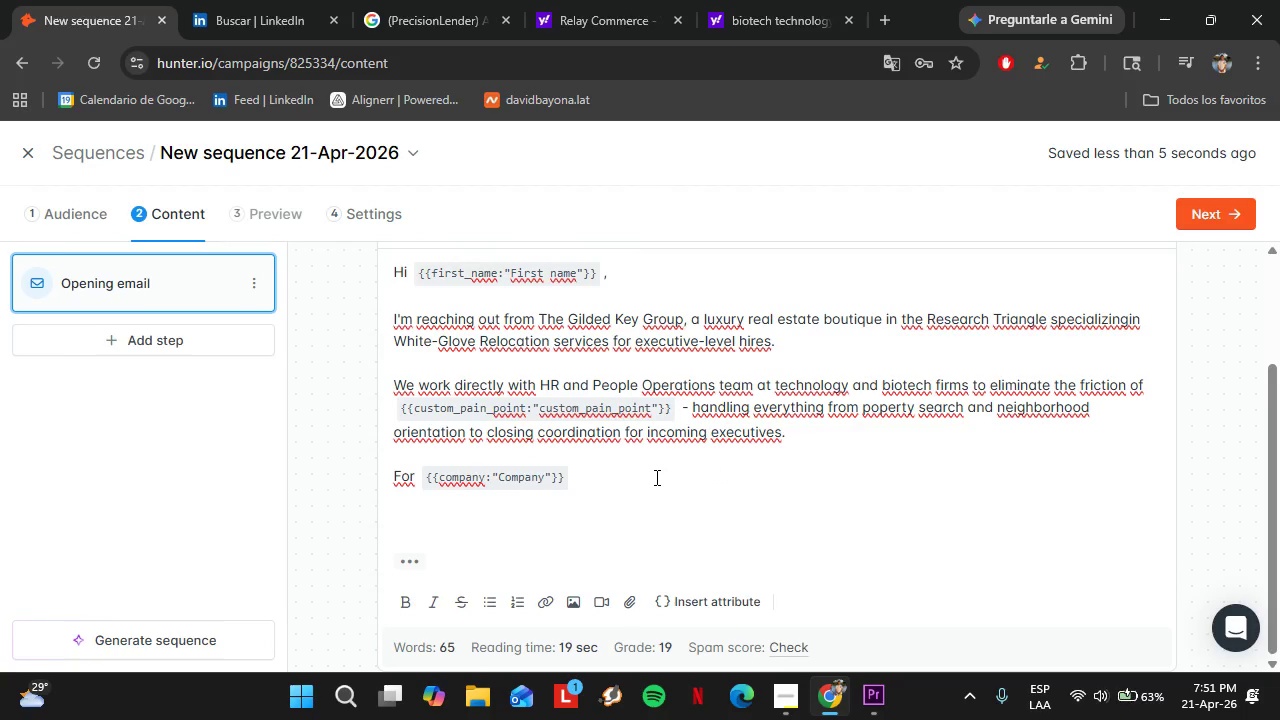 
type([s team, this means a seamless transition for your new hires and feww)
key(Backspace)
type(er distractions for your internal HR resourcesm )
key(Backspace)
key(Backspace)
type( di)
key(Backspace)
type(uring critical onboarding windows. )
 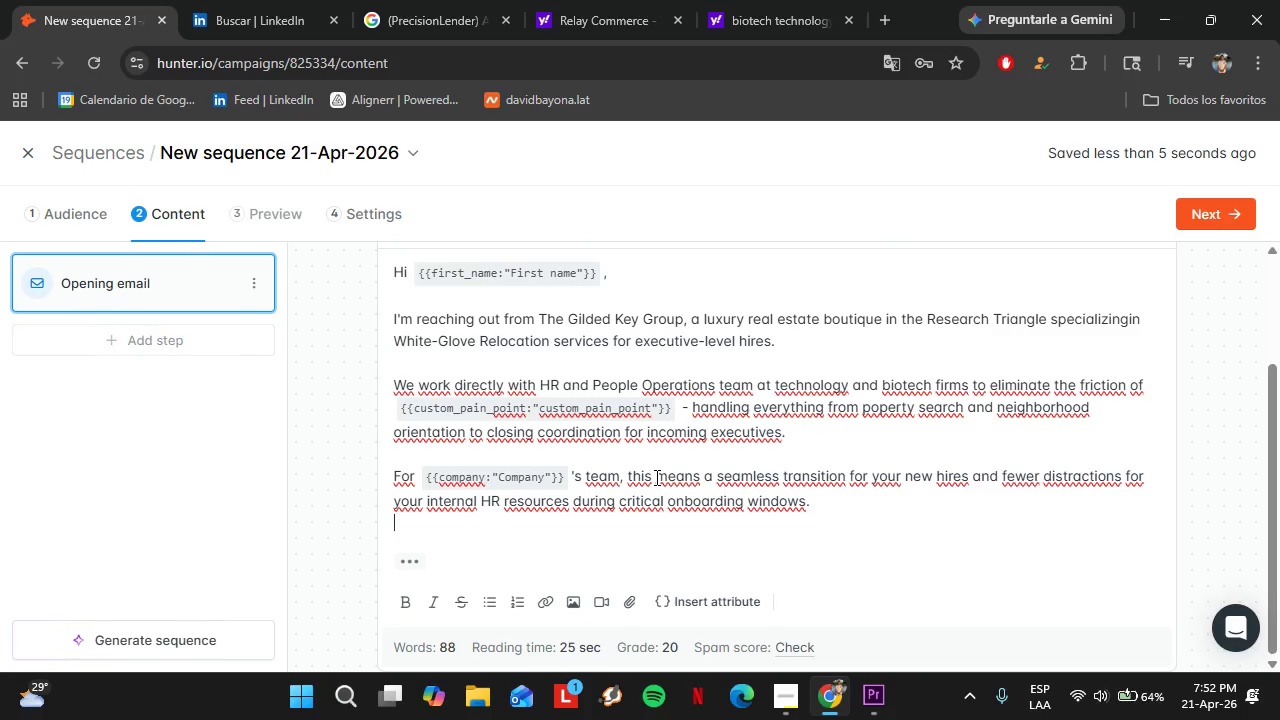 
key(Shift+Enter)
 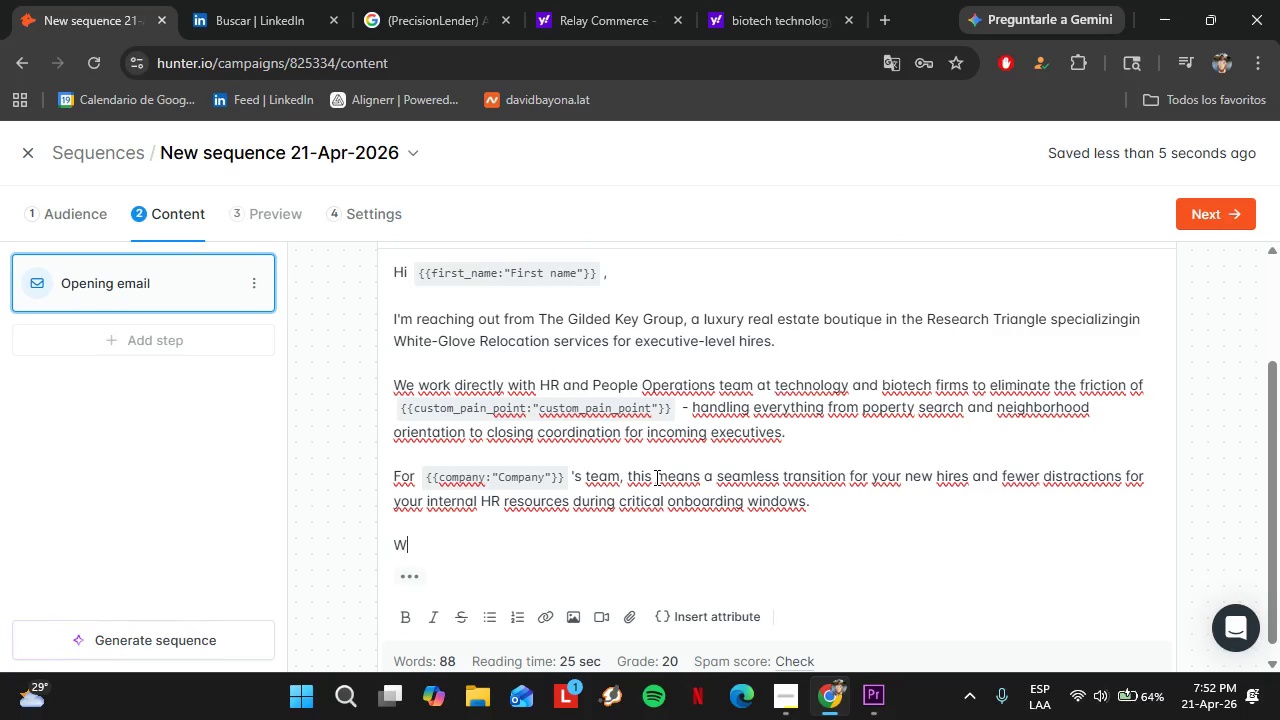 
key(Shift+Enter)
 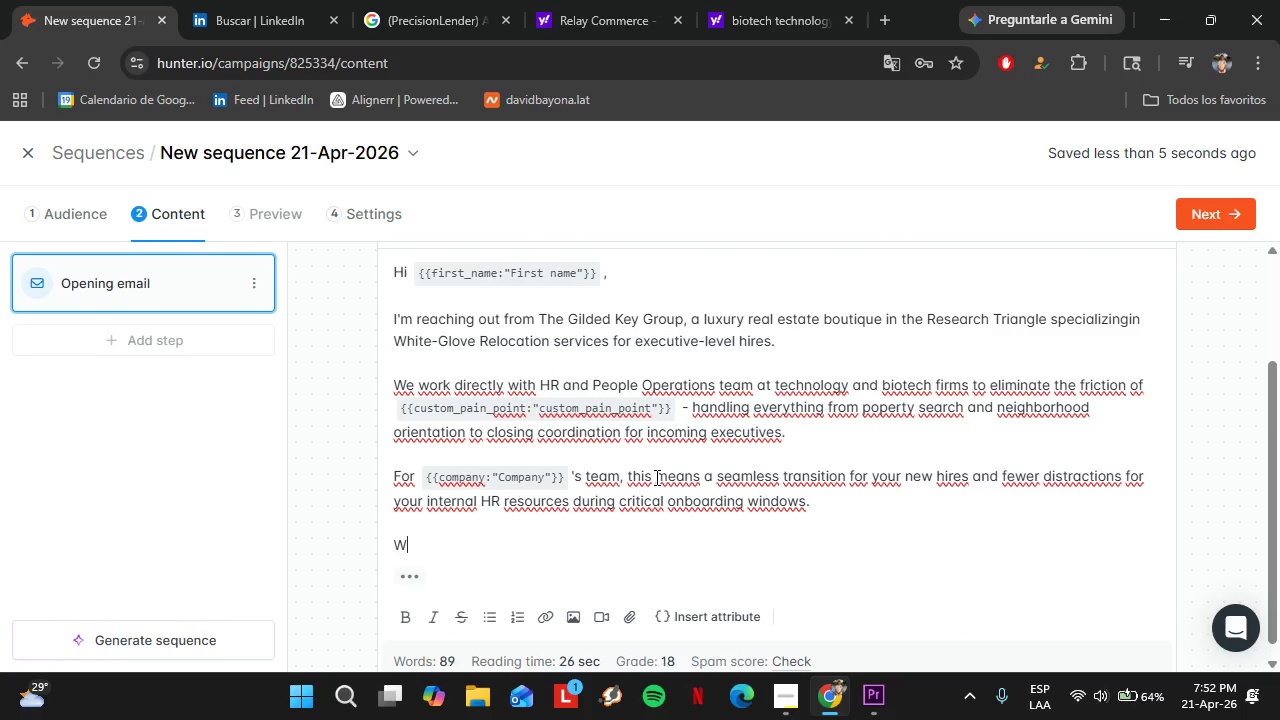 
type(Would a 15-minute call make ses)
key(Backspace)
type(nse this)
 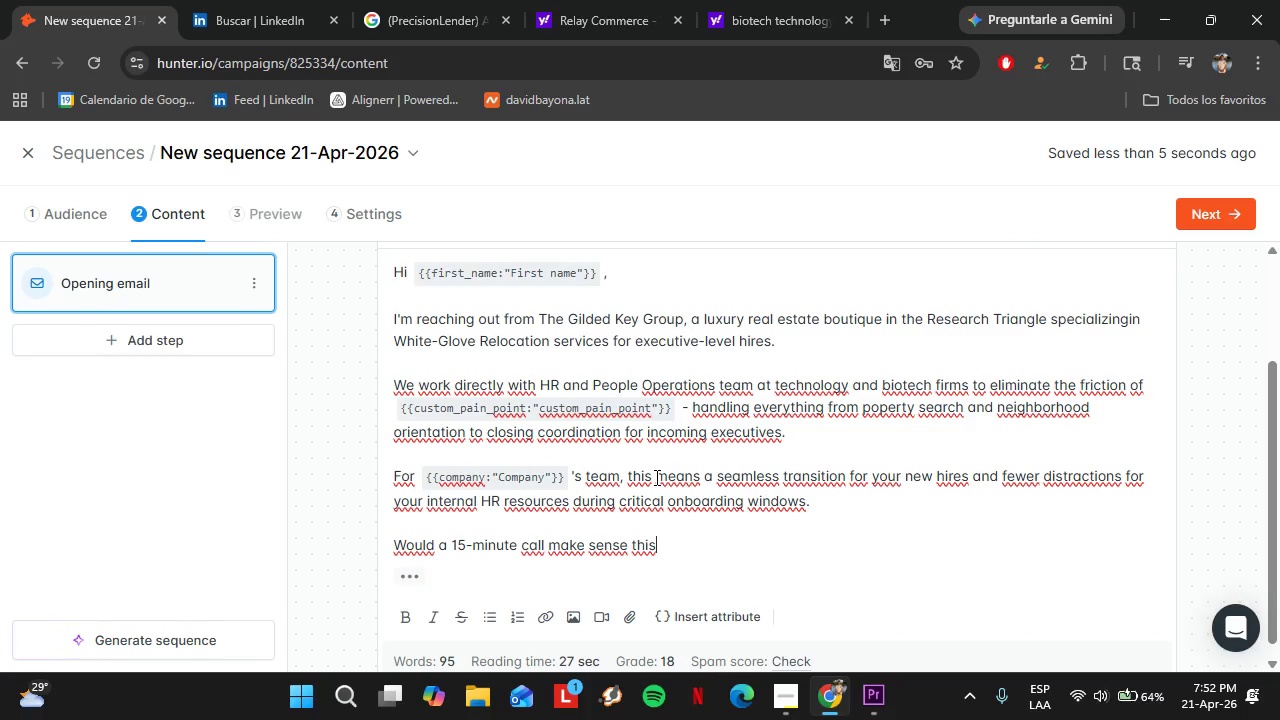 
type( week{)
 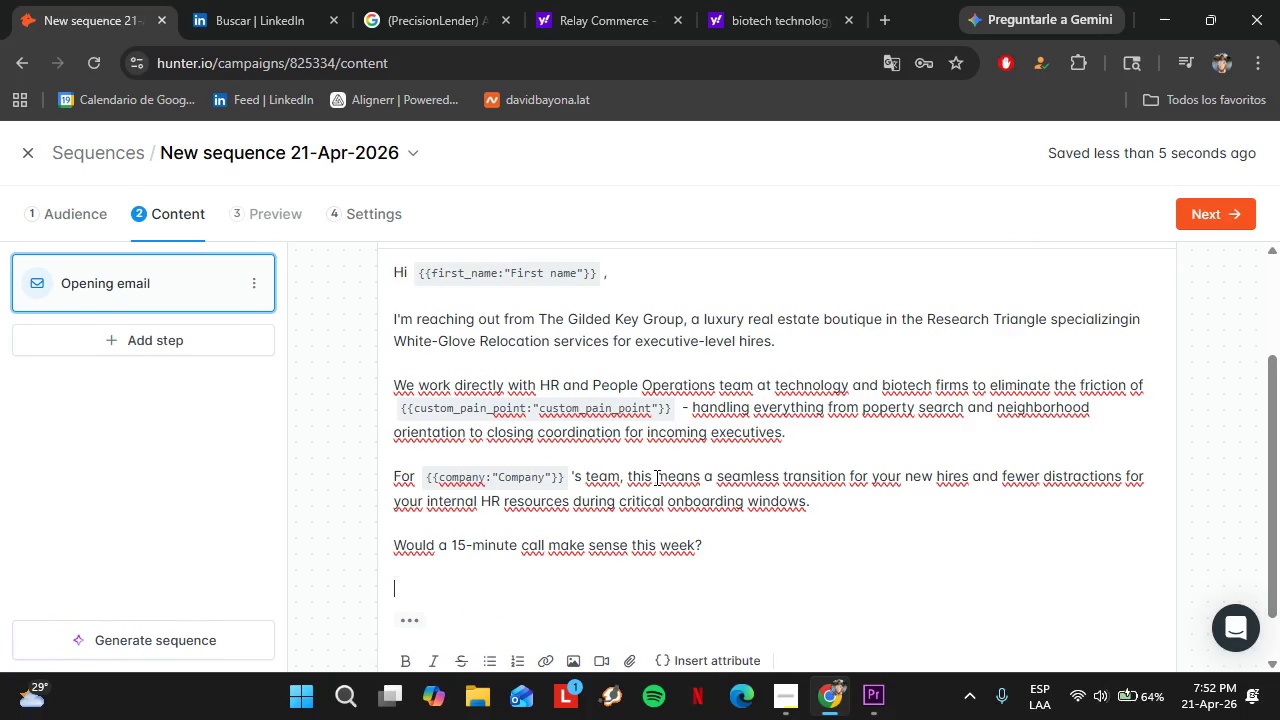 
key(Shift+Enter)
 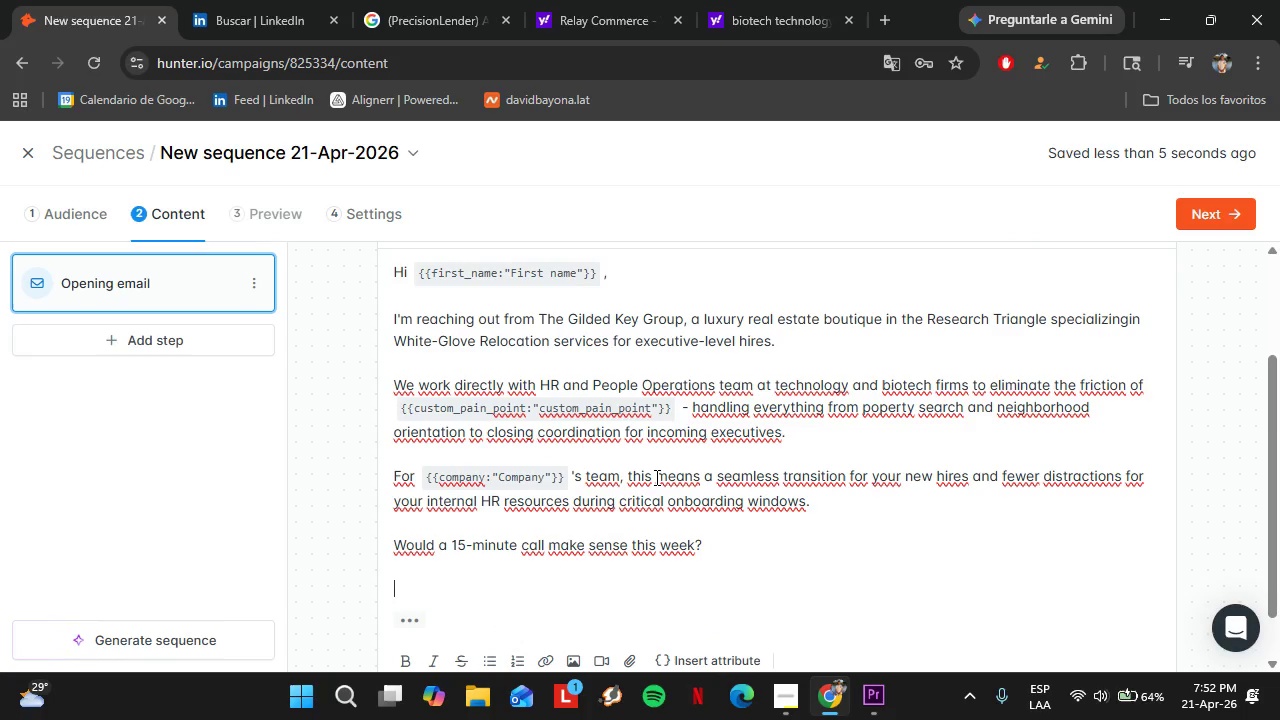 
key(Shift+Enter)
 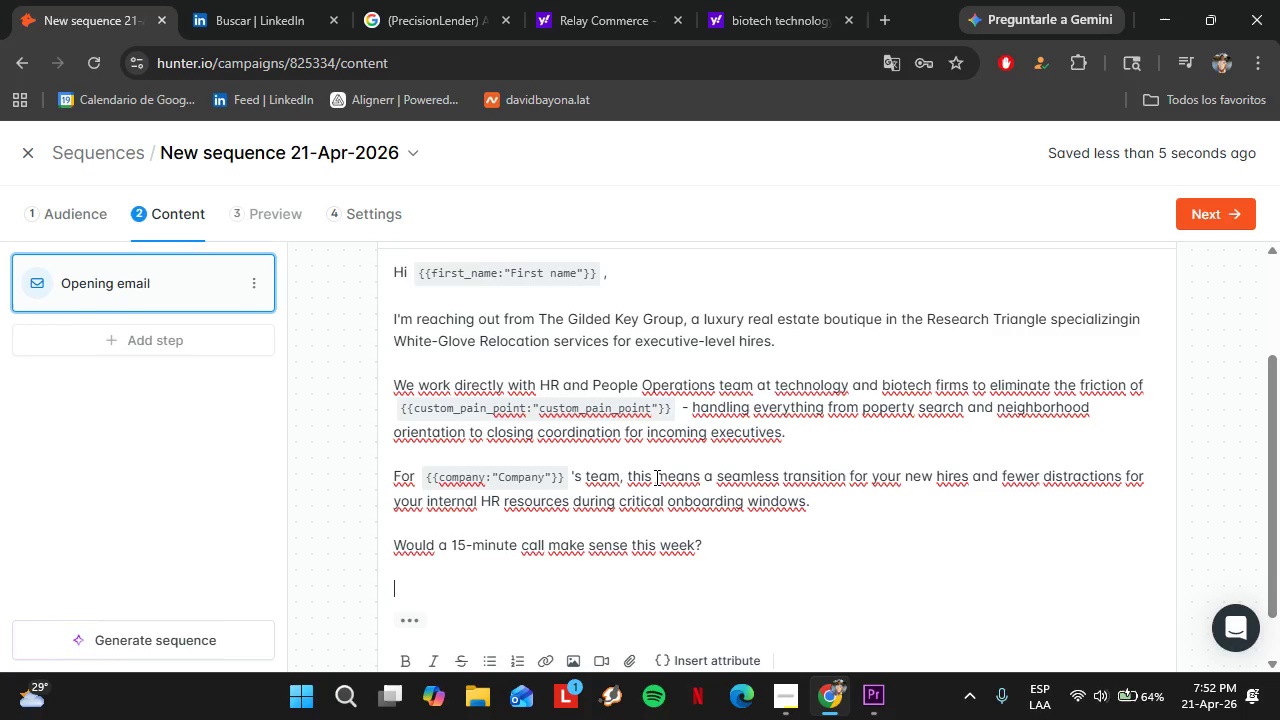 
type(Learn mop)
key(Backspace)
key(Backspace)
type(r)
key(Backspace)
type(ore> "Website Link?)
 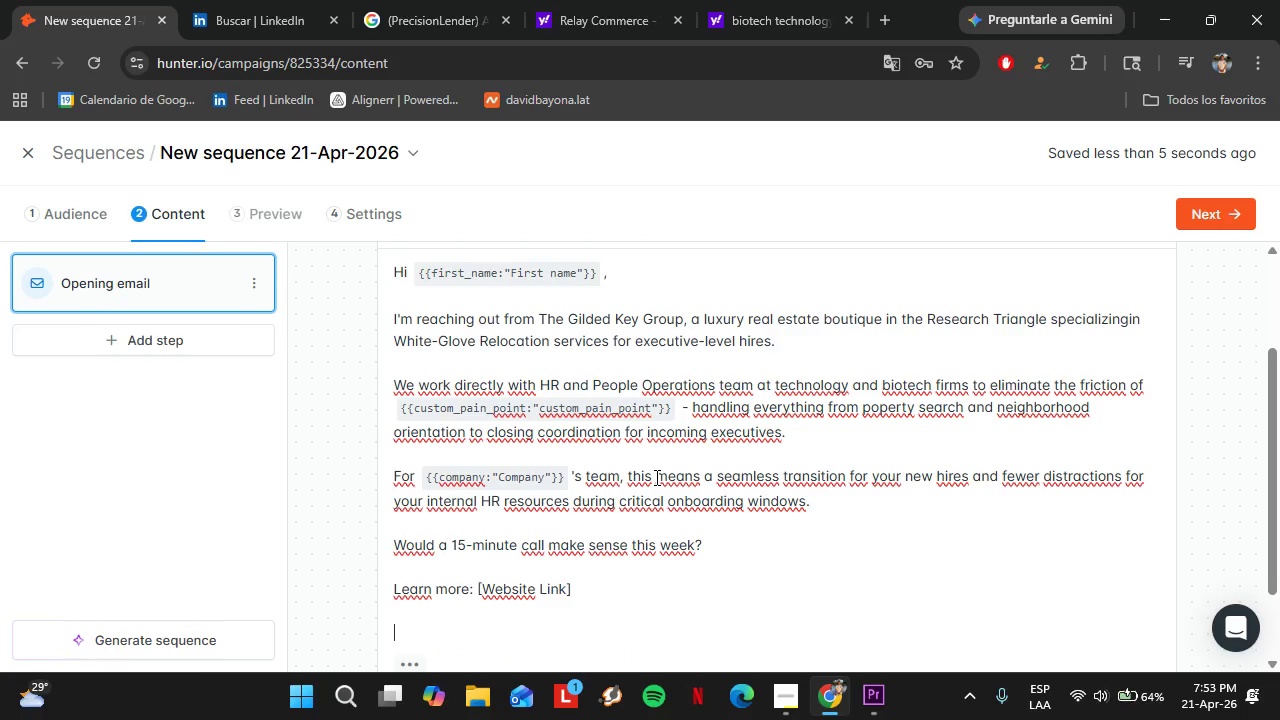 
key(Shift+Enter)
 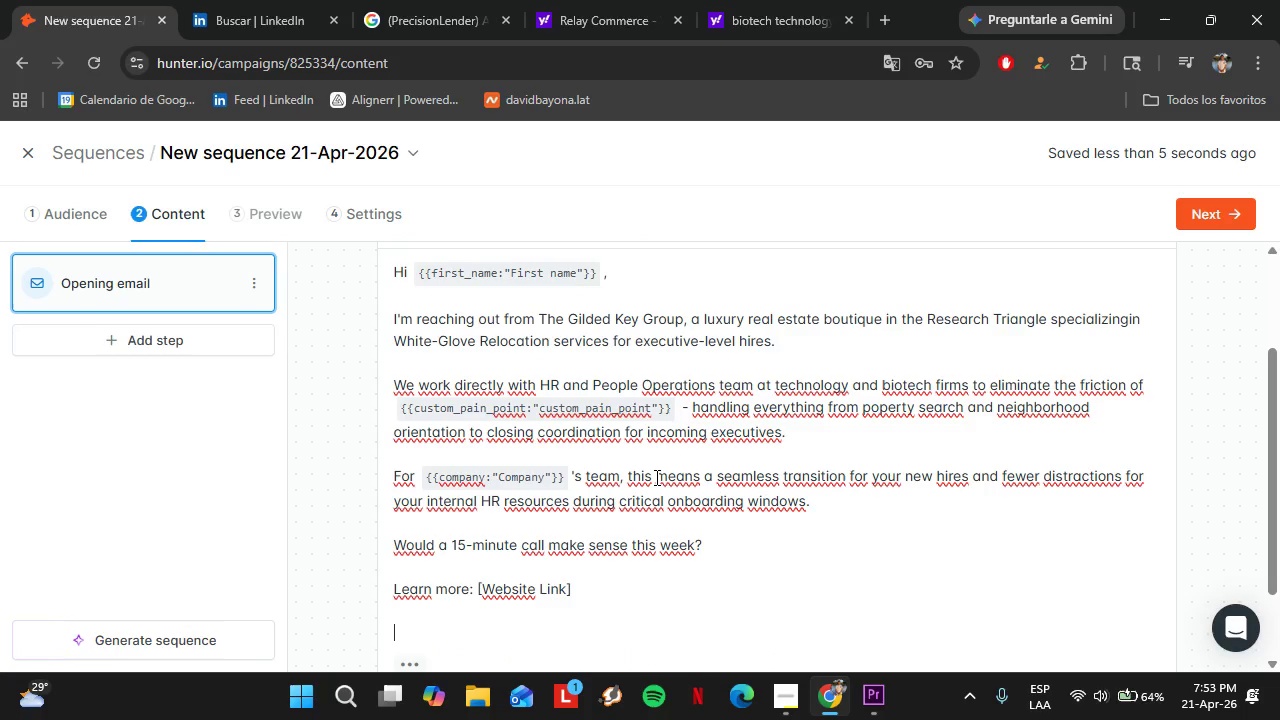 
key(Shift+Enter)
 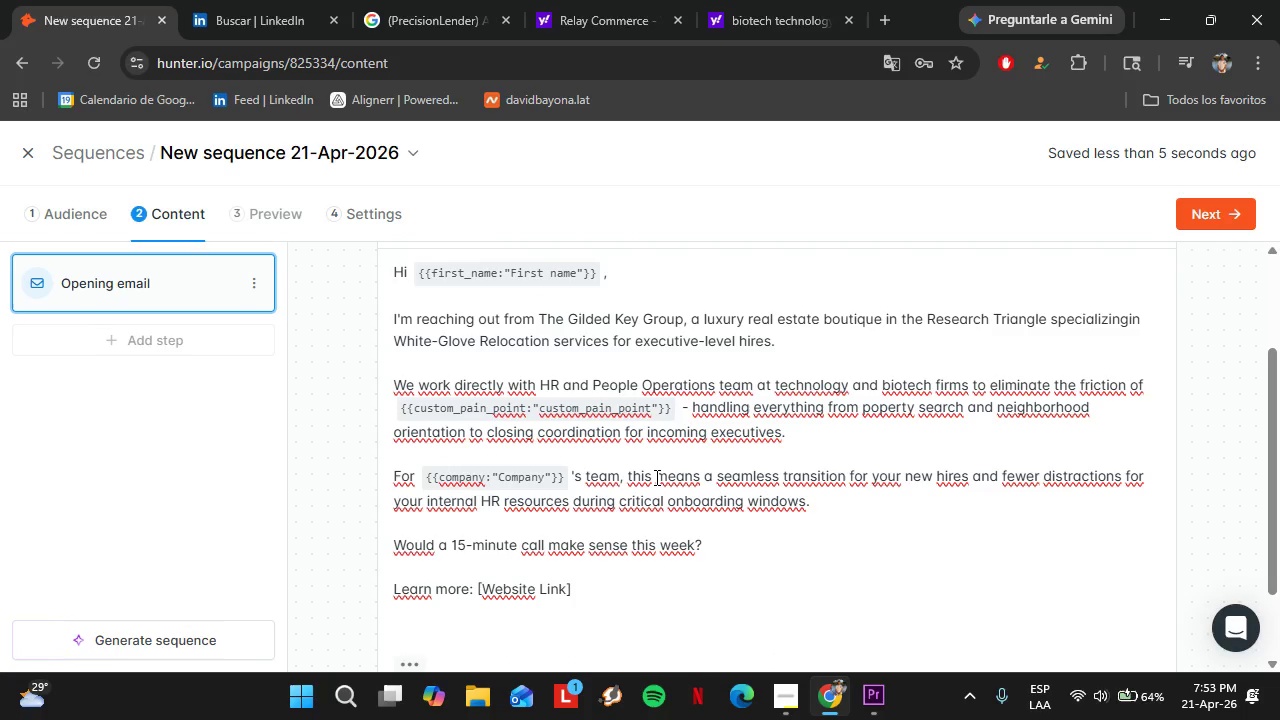 
type("y)
key(Backspace)
type(Your name?)
 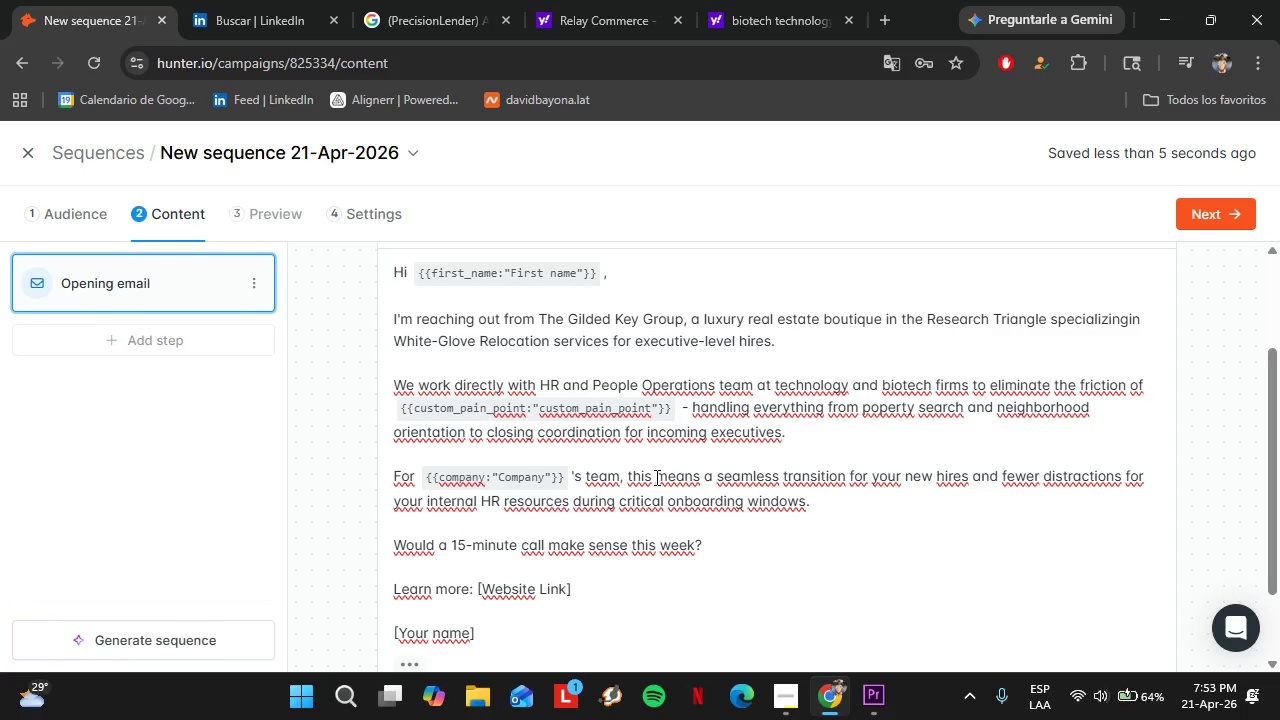 
key(Shift+Enter)
 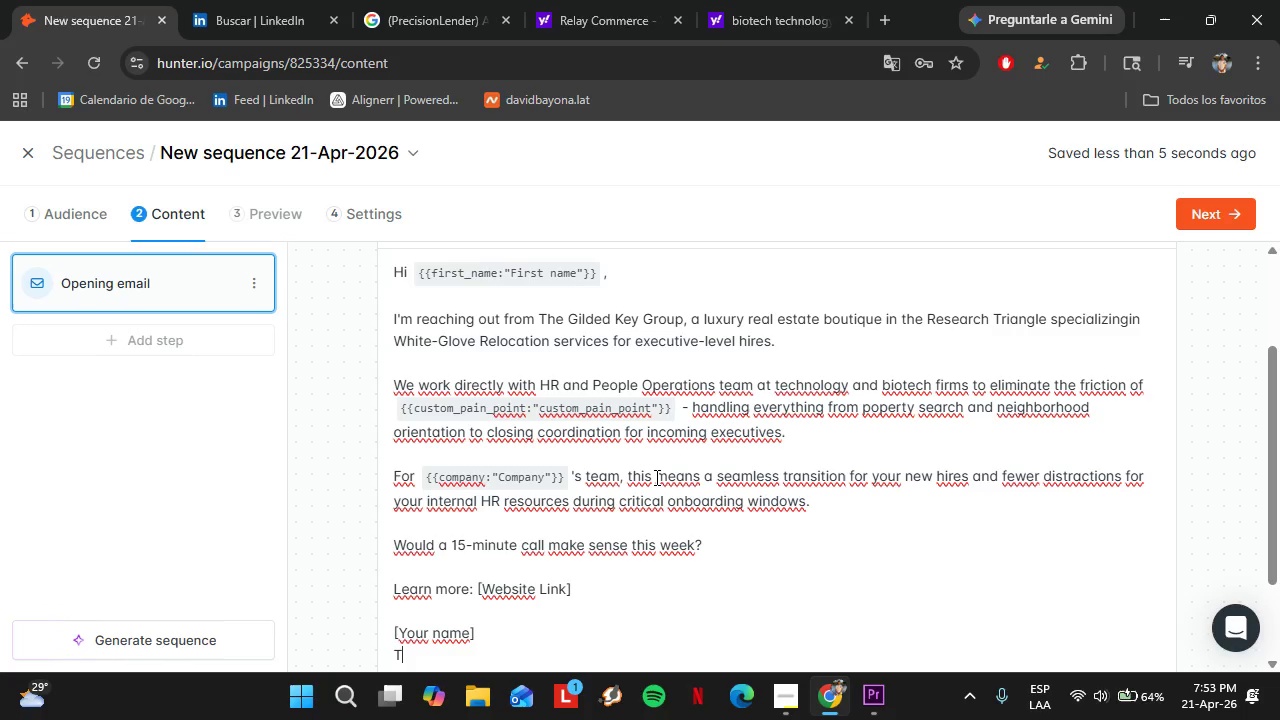 
type(The Gilded Key Group)
 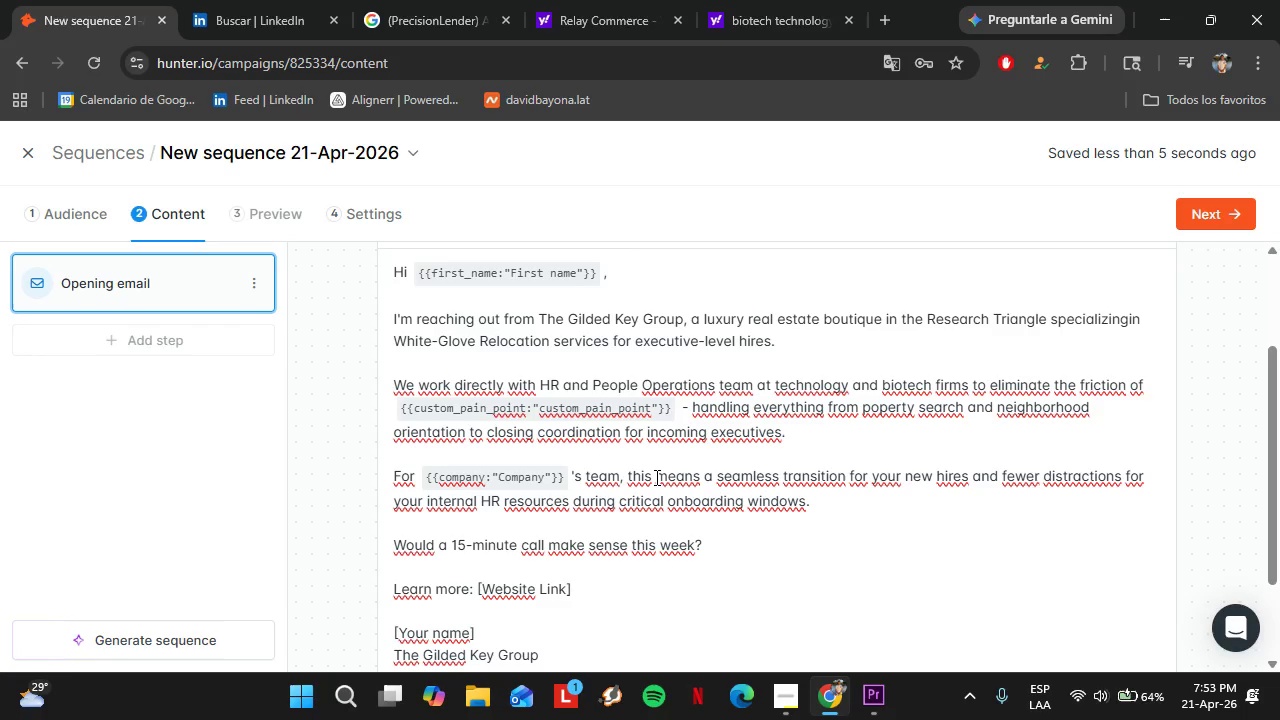 
wait(36.03)
 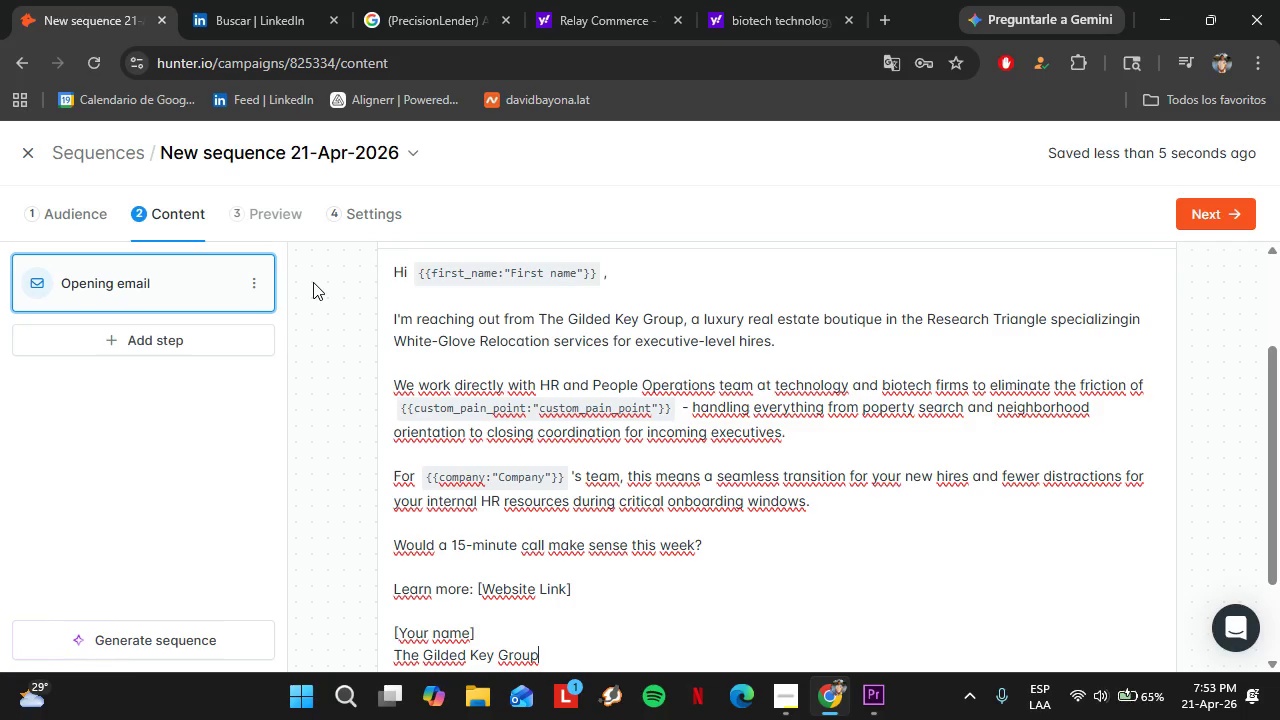 
left_click([189, 344])
 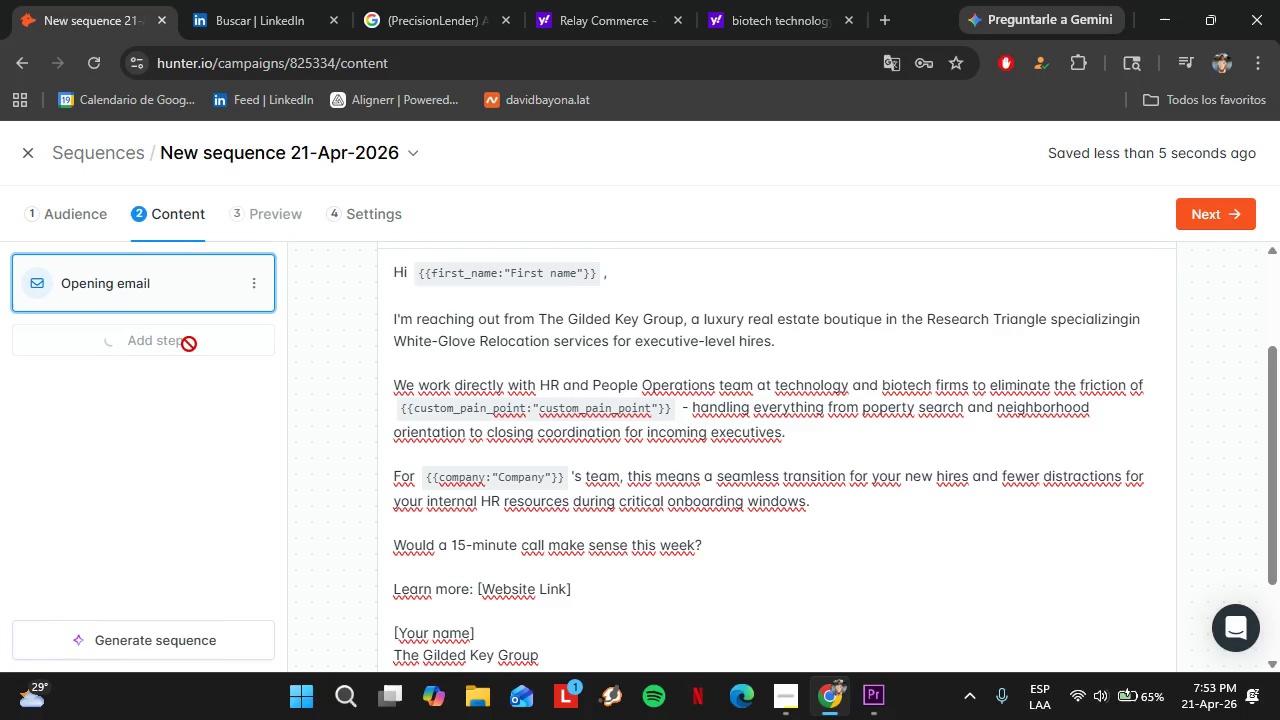 
mouse_move([214, 363])
 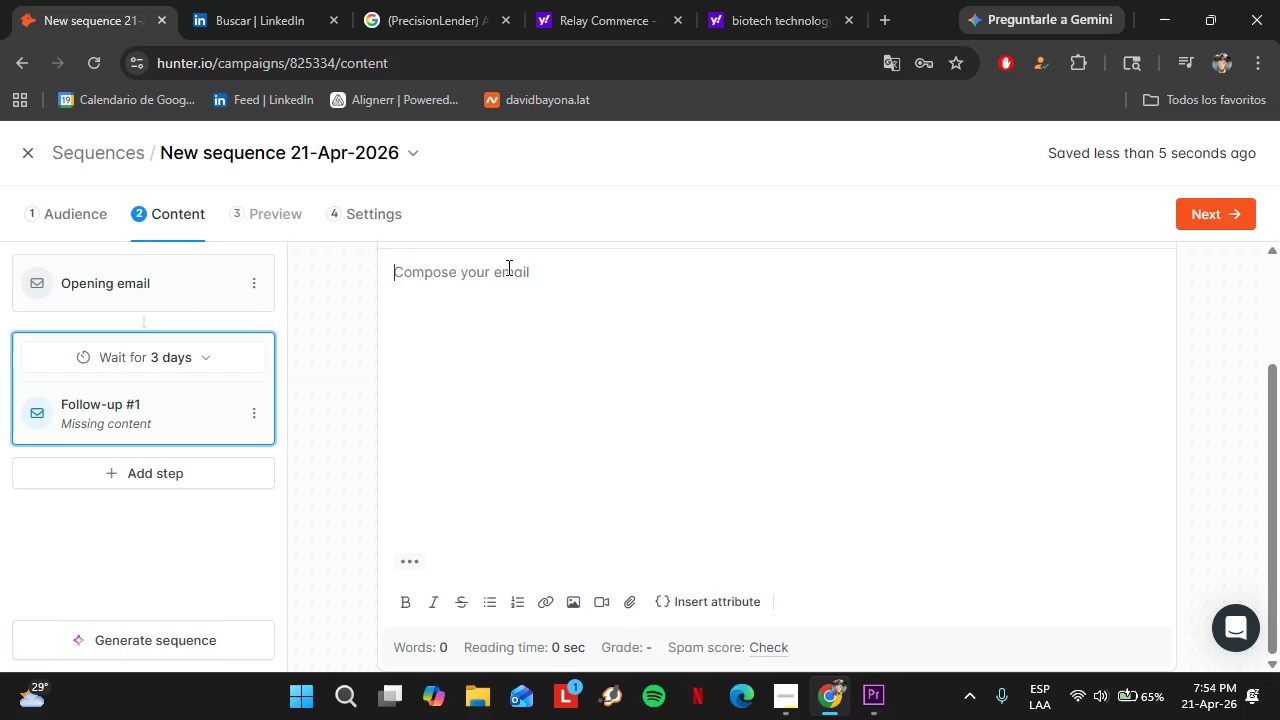 
type(Your new hires[ first impressui)
key(Backspace)
key(Backspace)
type(ion of the Triangle)
 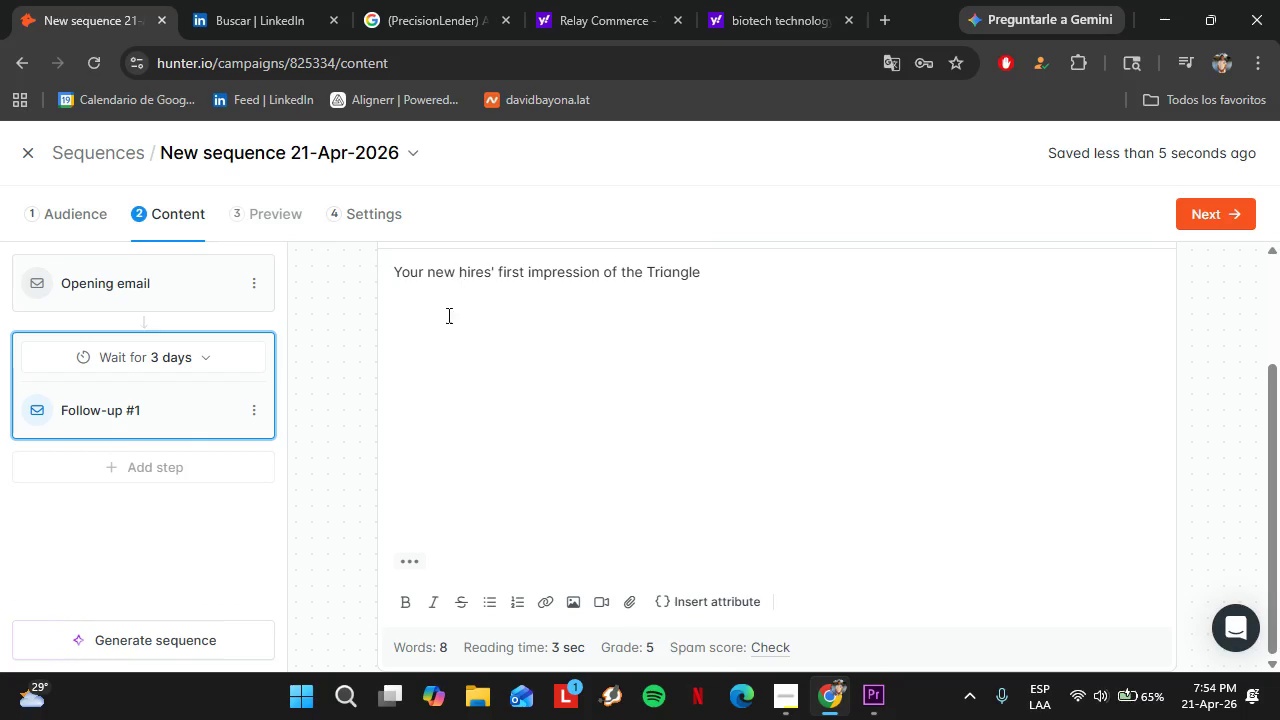 
left_click([424, 328])
 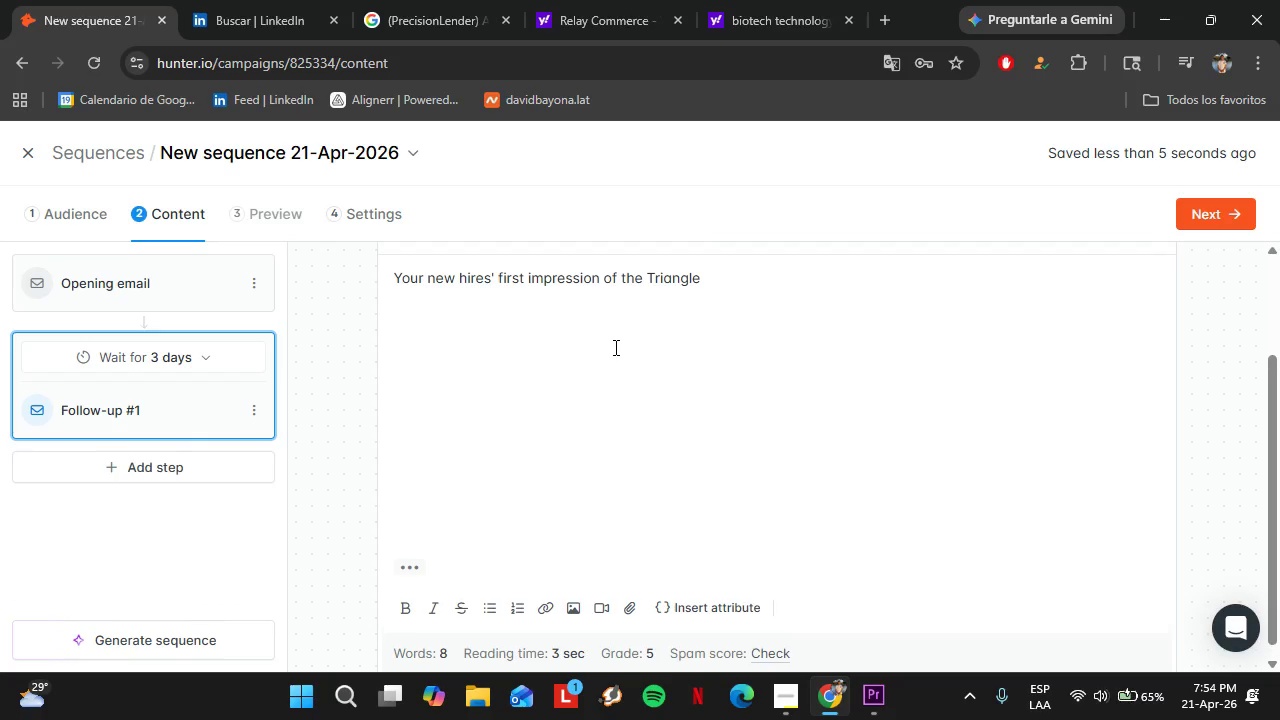 
scroll: coordinate [614, 347], scroll_direction: up, amount: 2.0
 